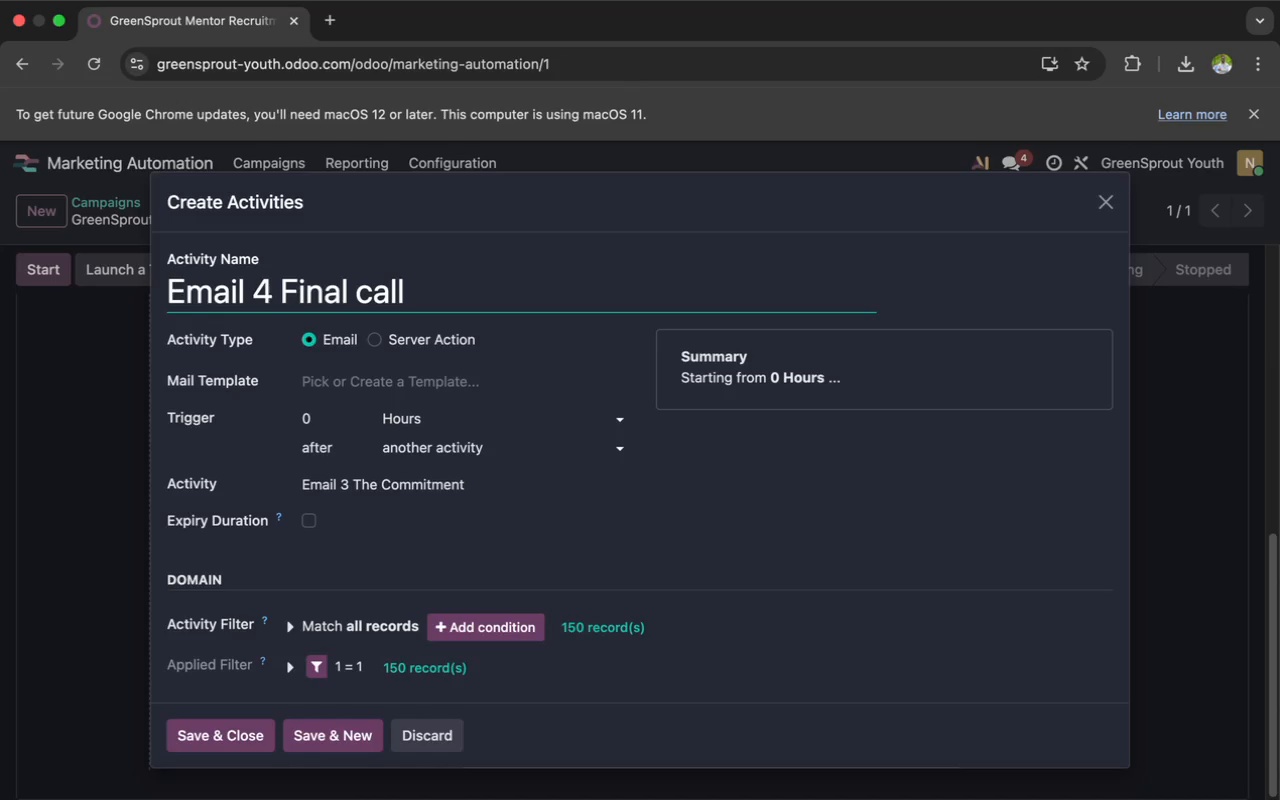 
left_click([314, 427])
 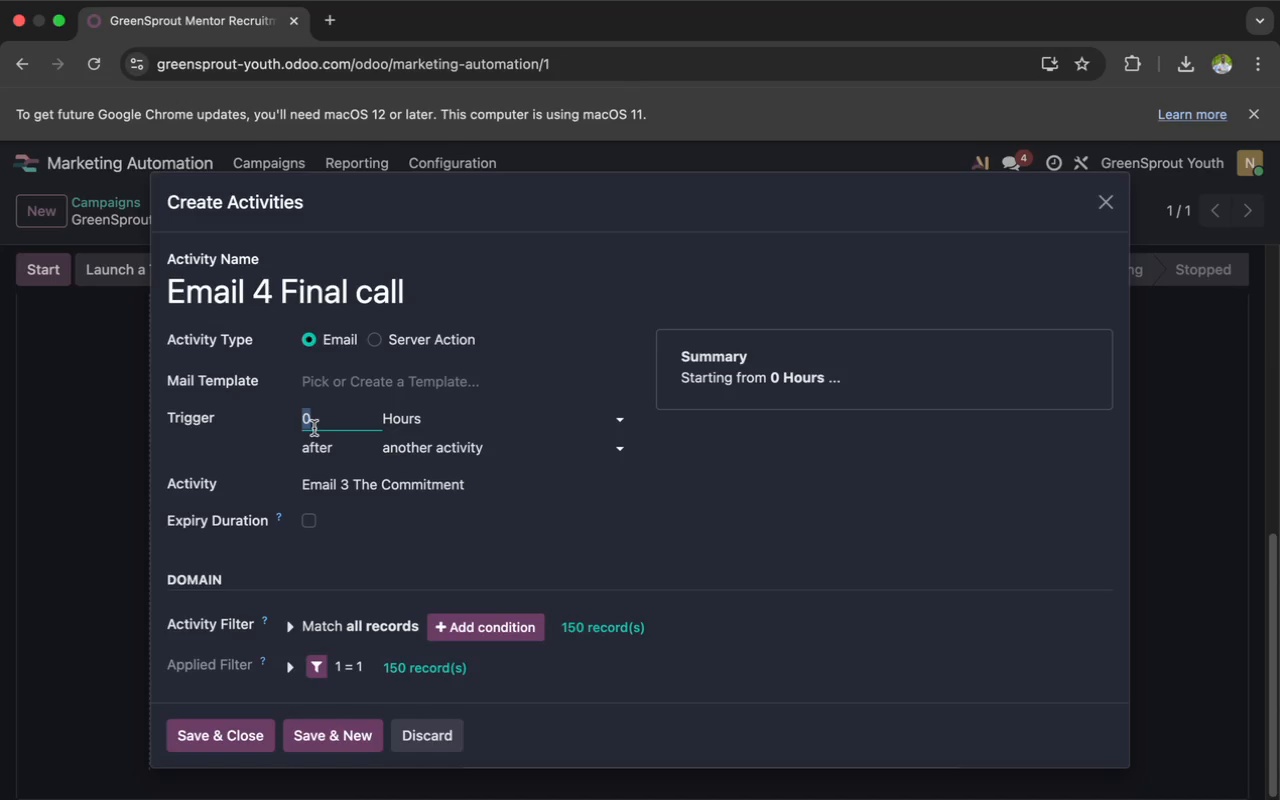 
key(5)
 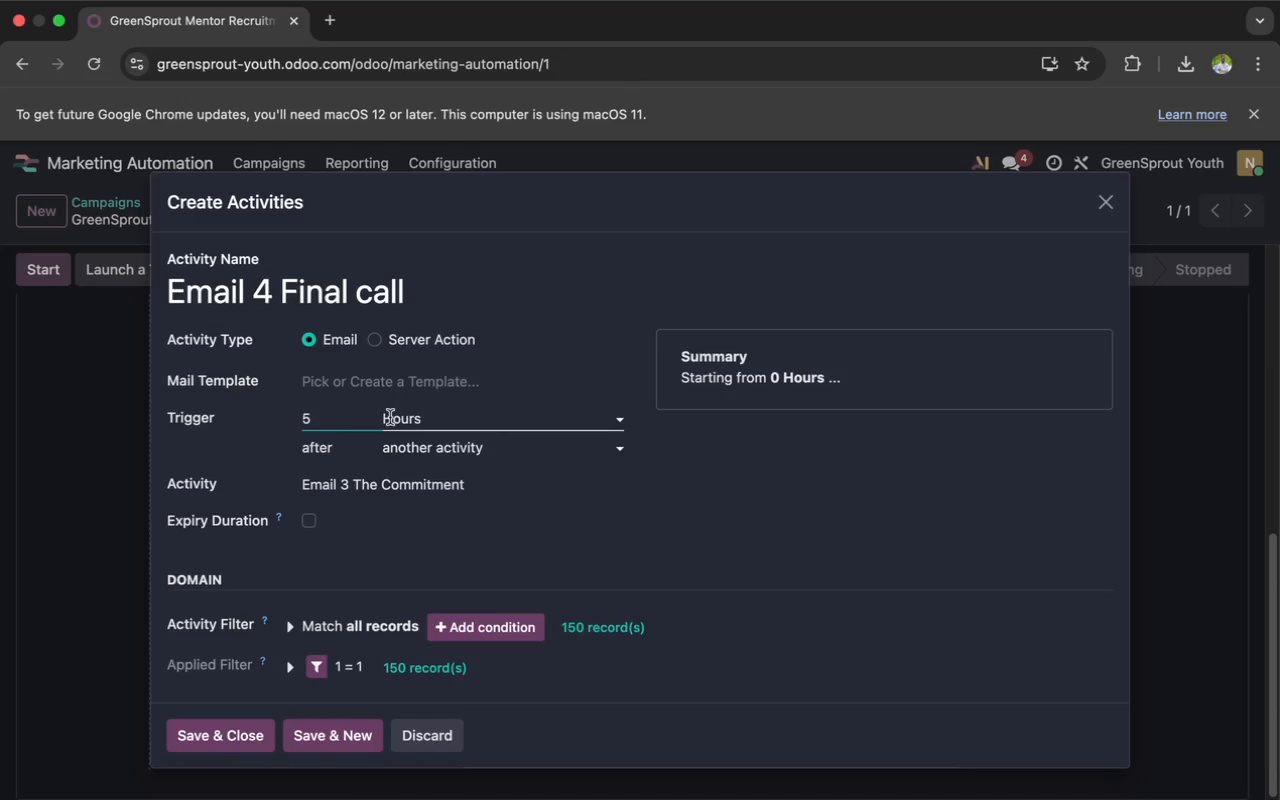 
left_click([395, 417])
 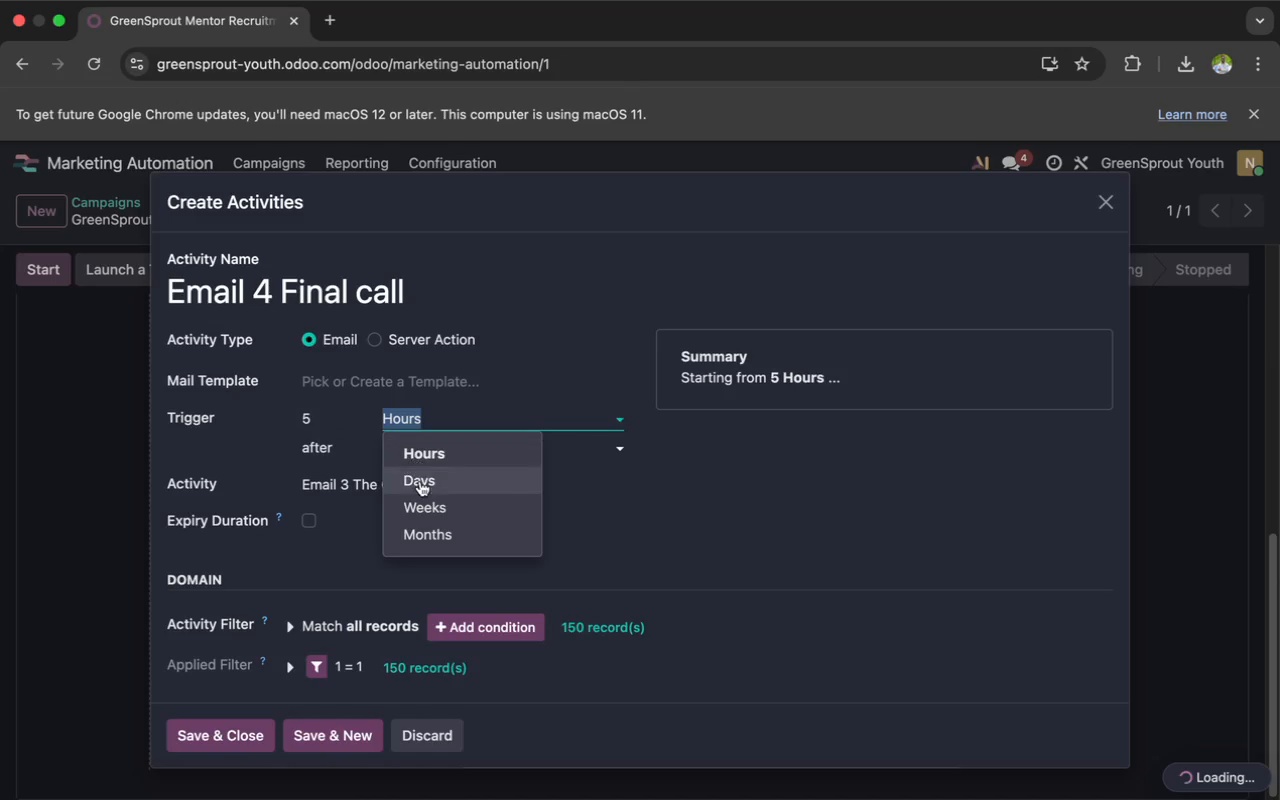 
left_click([420, 481])
 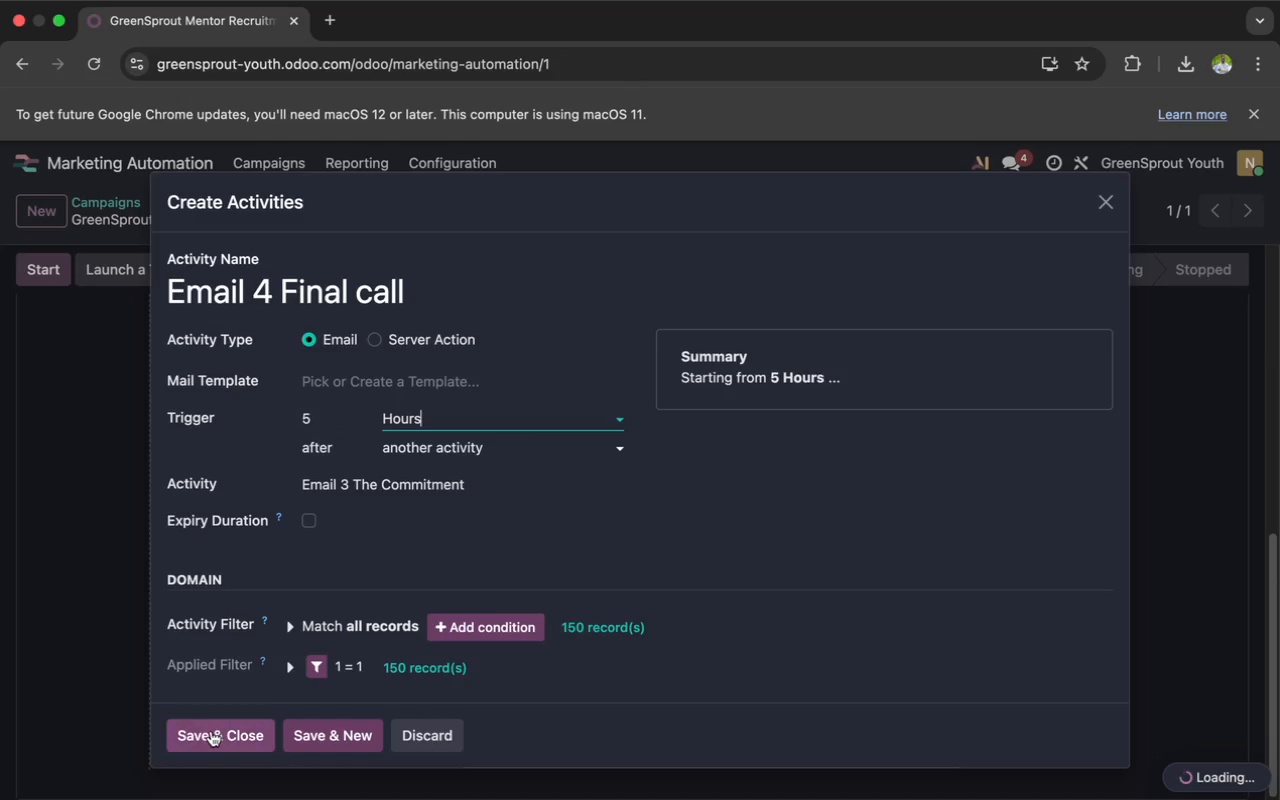 
left_click([211, 732])
 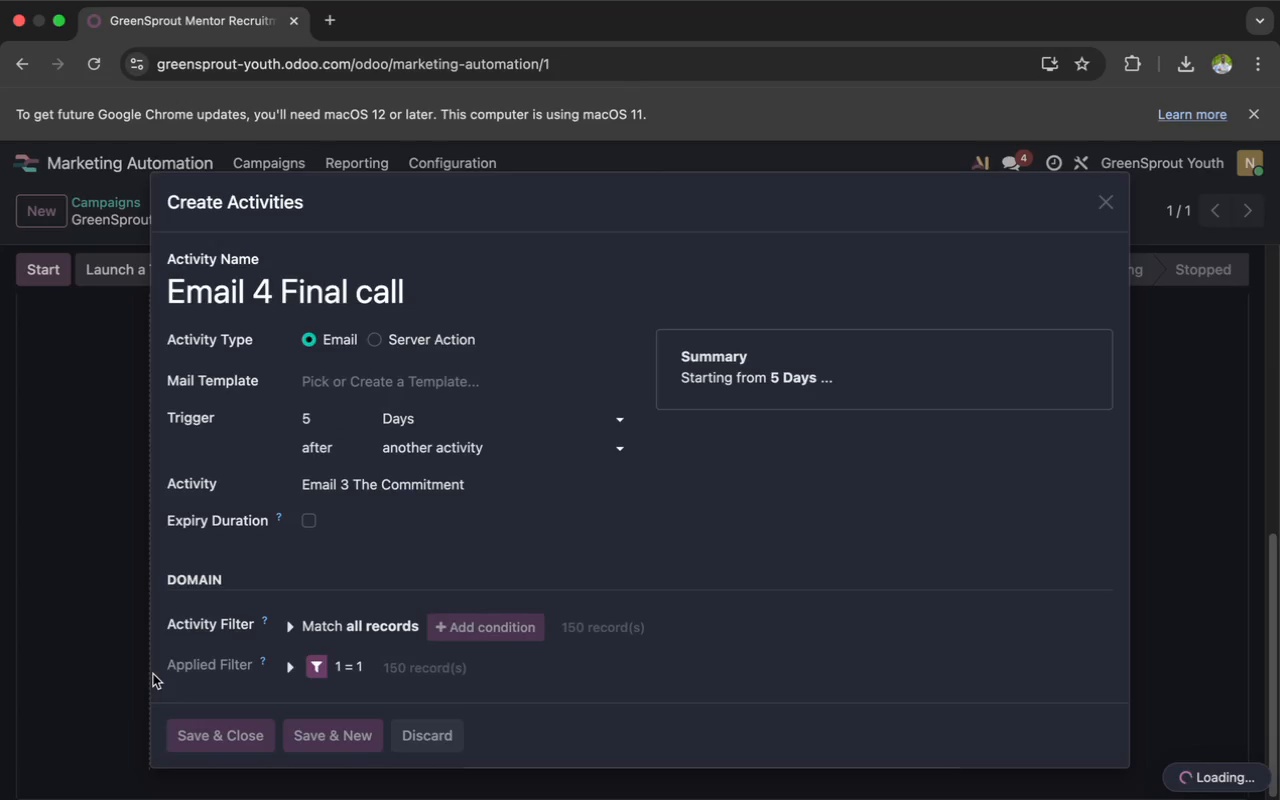 
wait(5.35)
 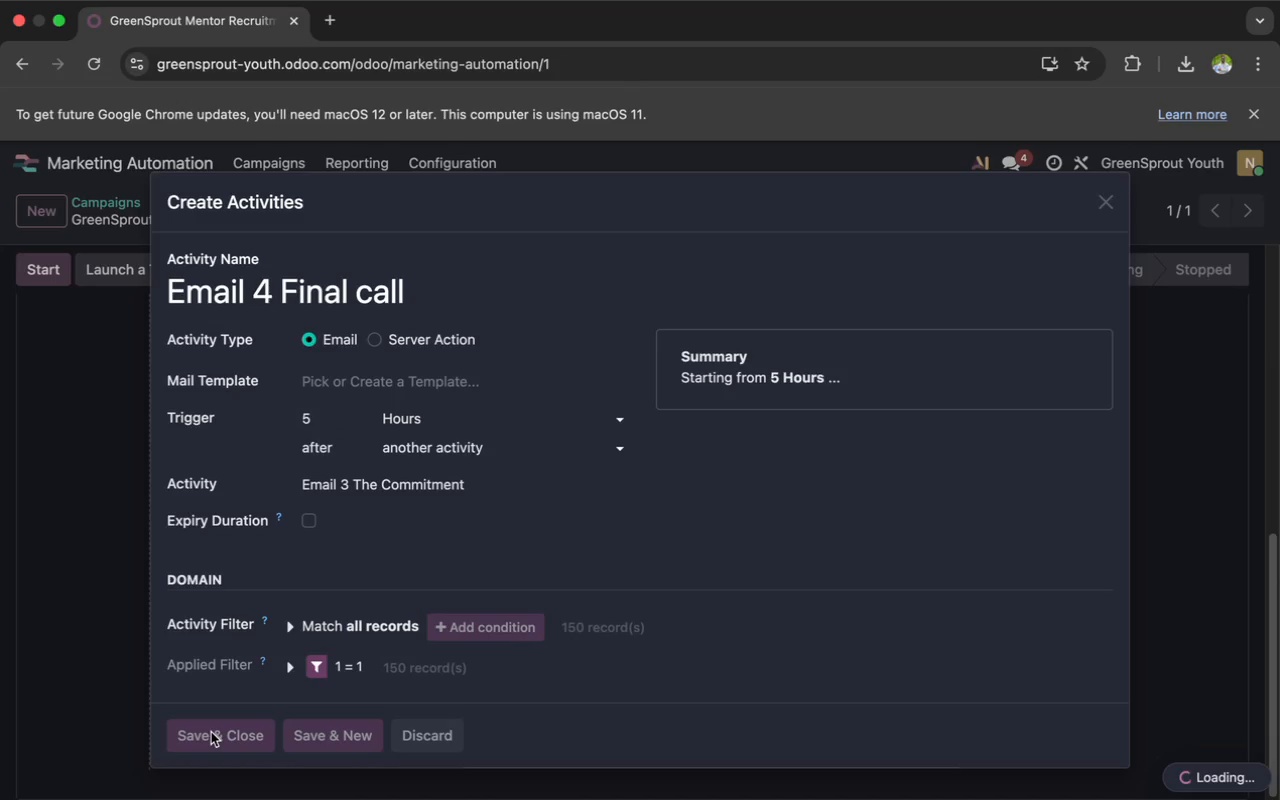 
scroll: coordinate [405, 634], scroll_direction: up, amount: 5.0
 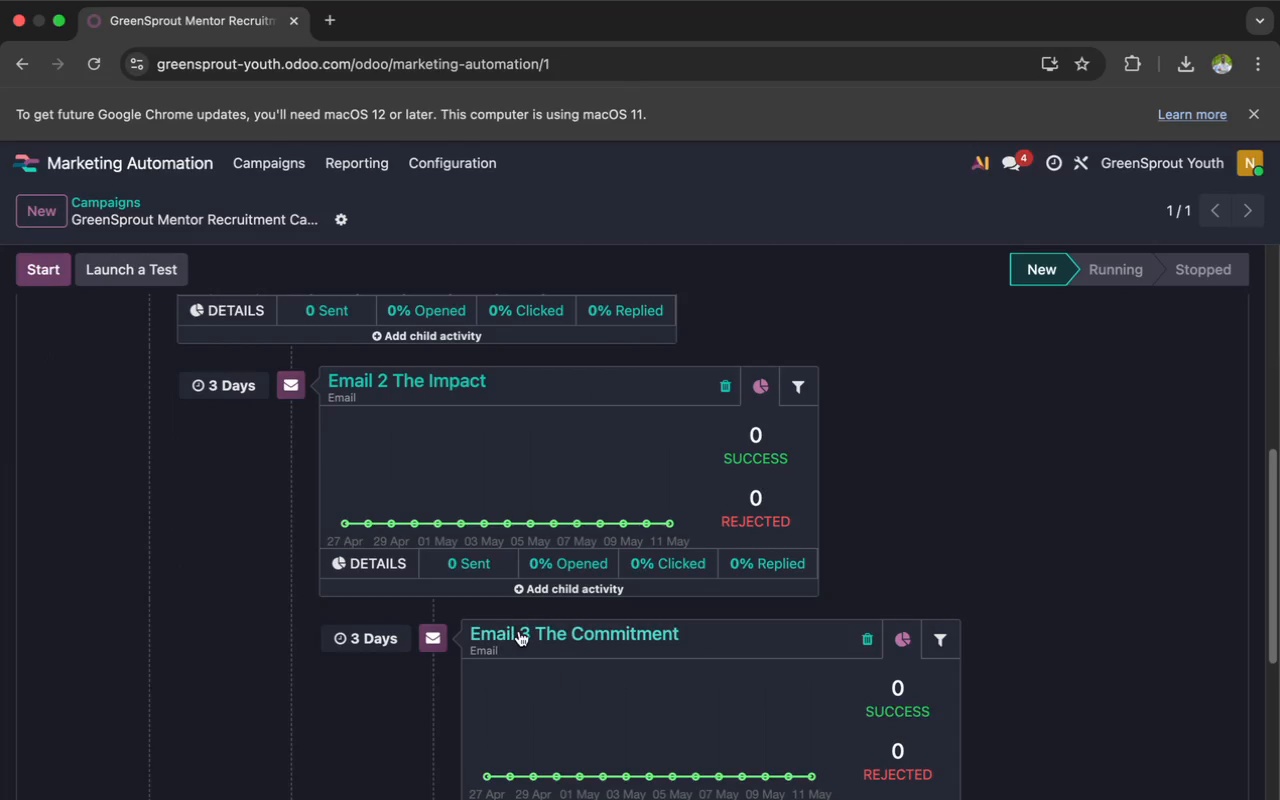 
left_click([520, 632])
 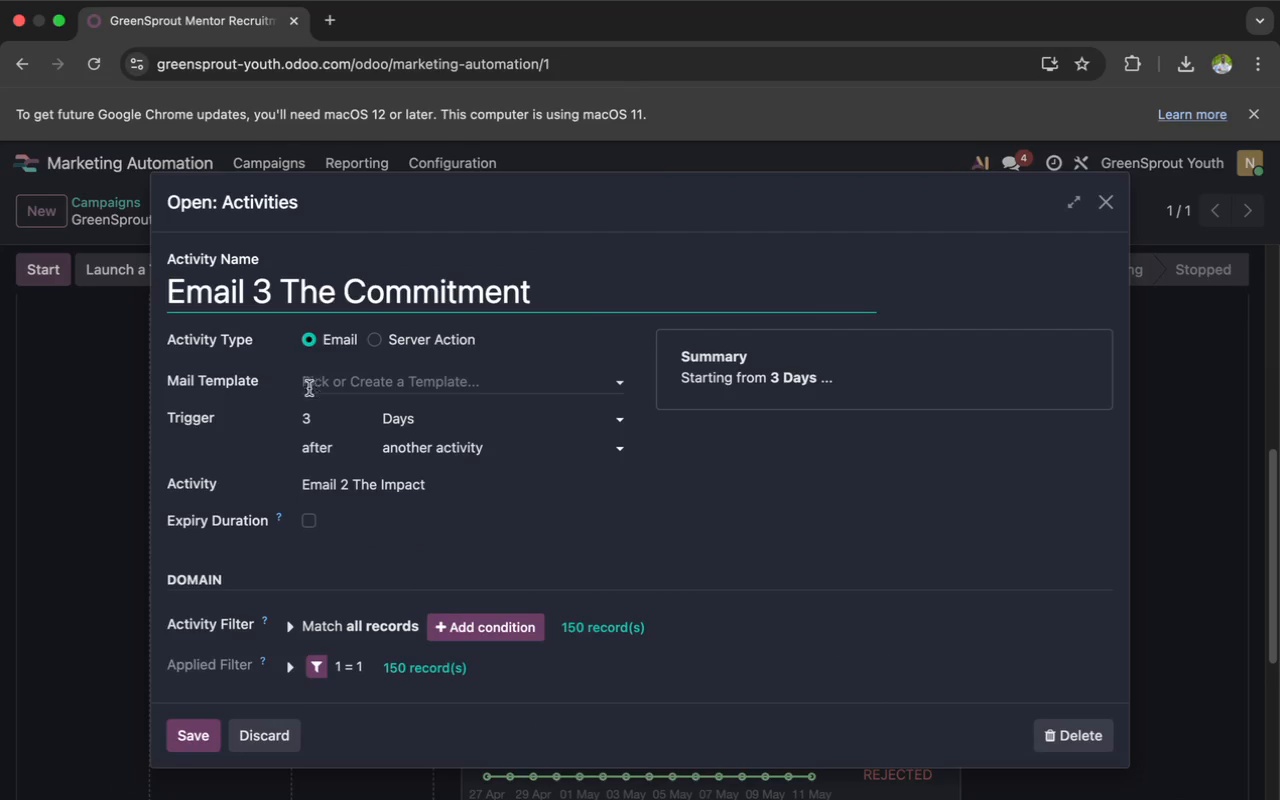 
left_click([320, 414])
 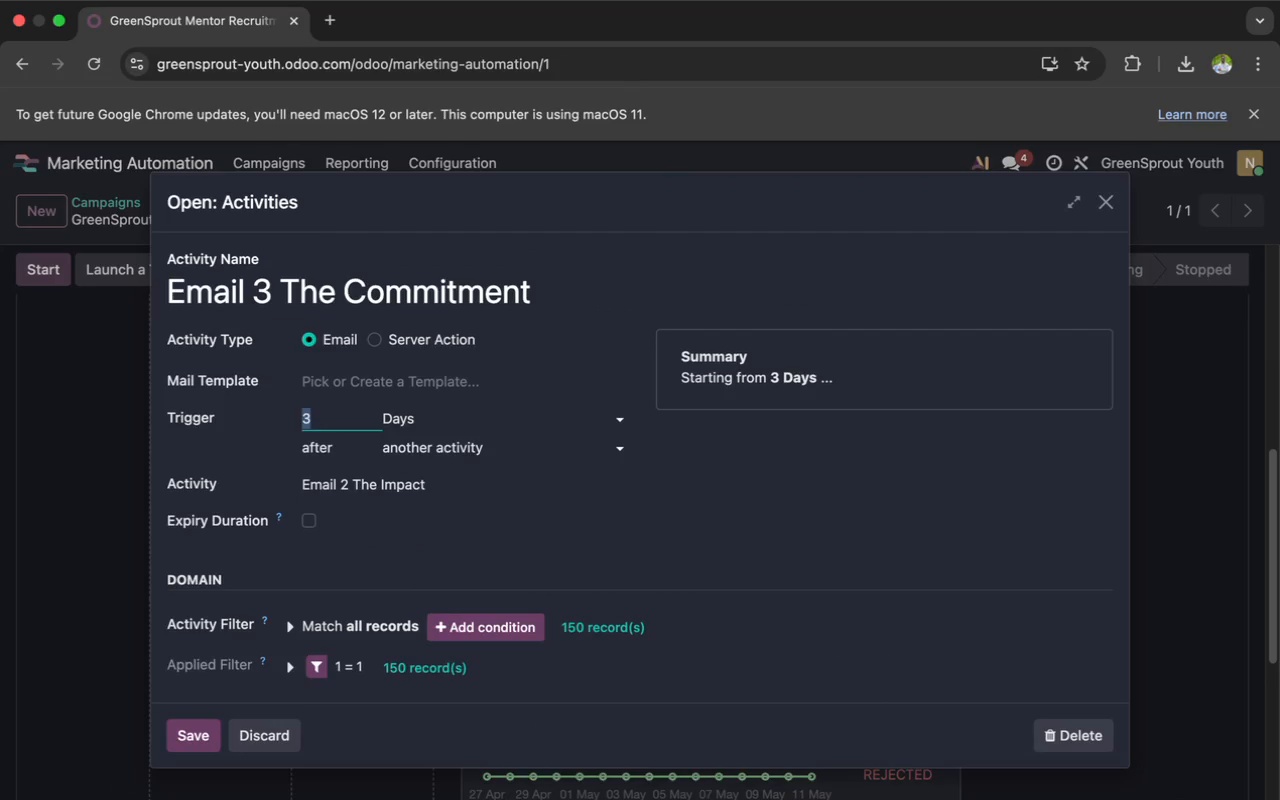 
key(Backspace)
 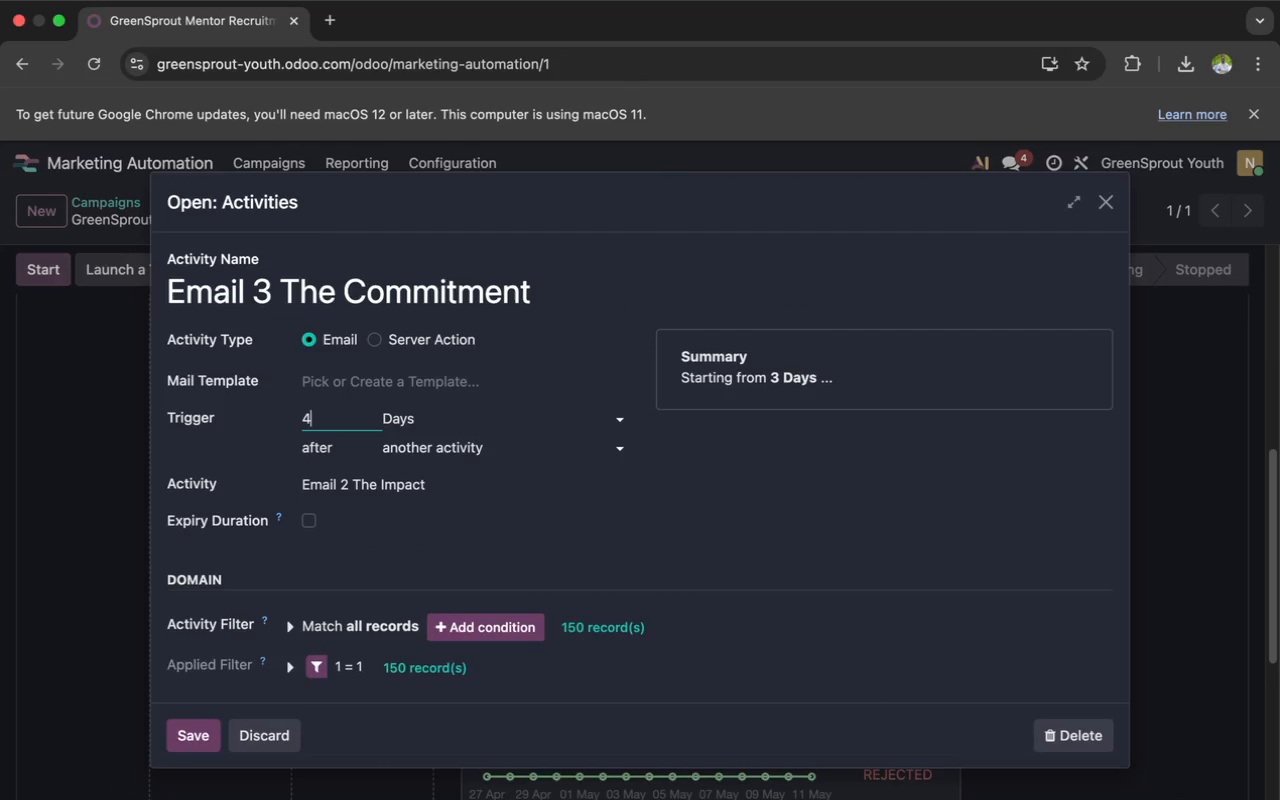 
key(4)
 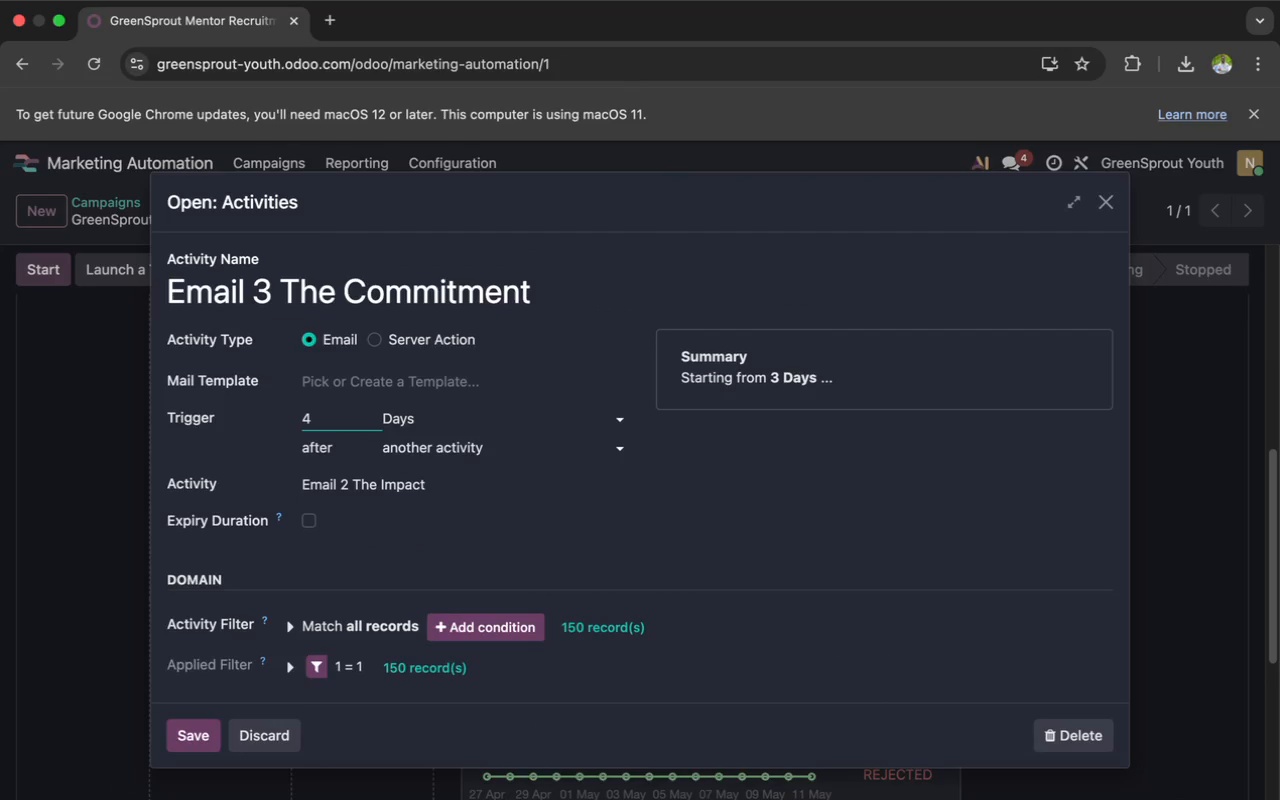 
scroll: coordinate [320, 414], scroll_direction: down, amount: 36.0
 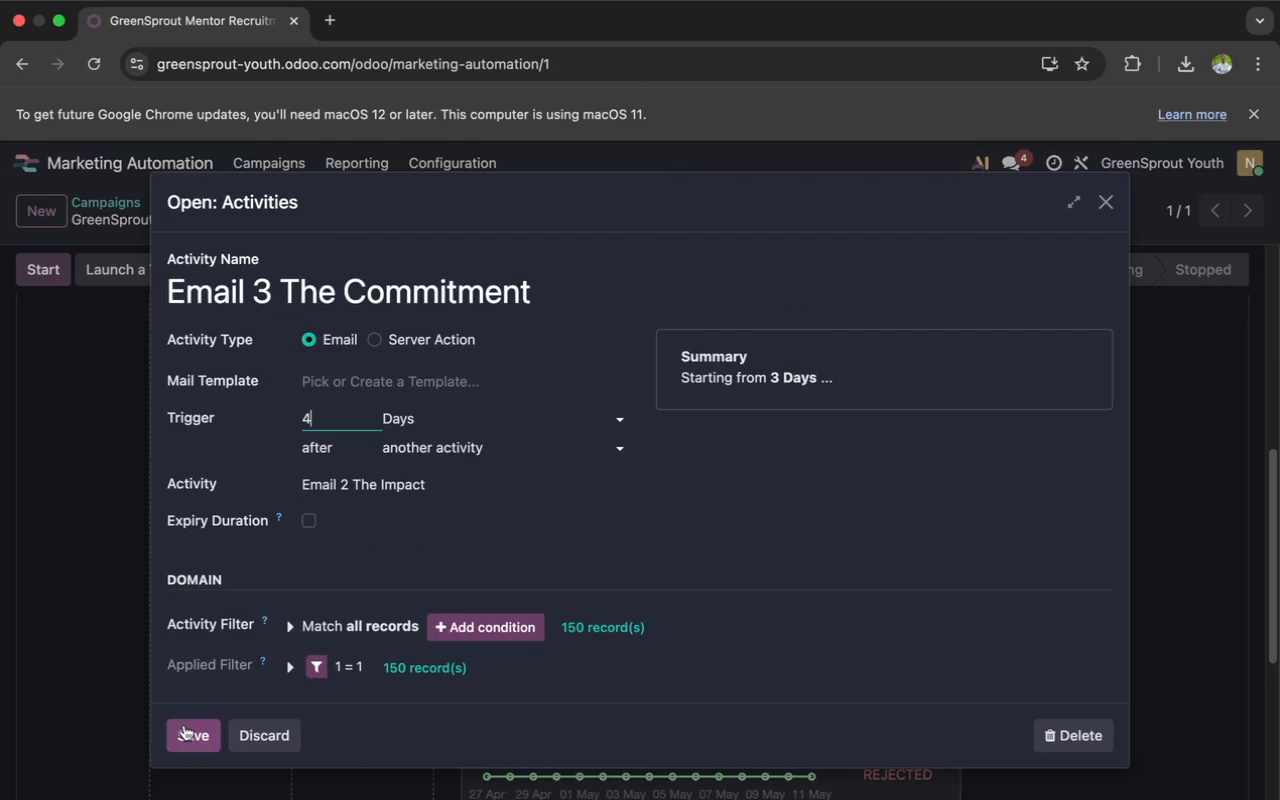 
left_click([184, 730])
 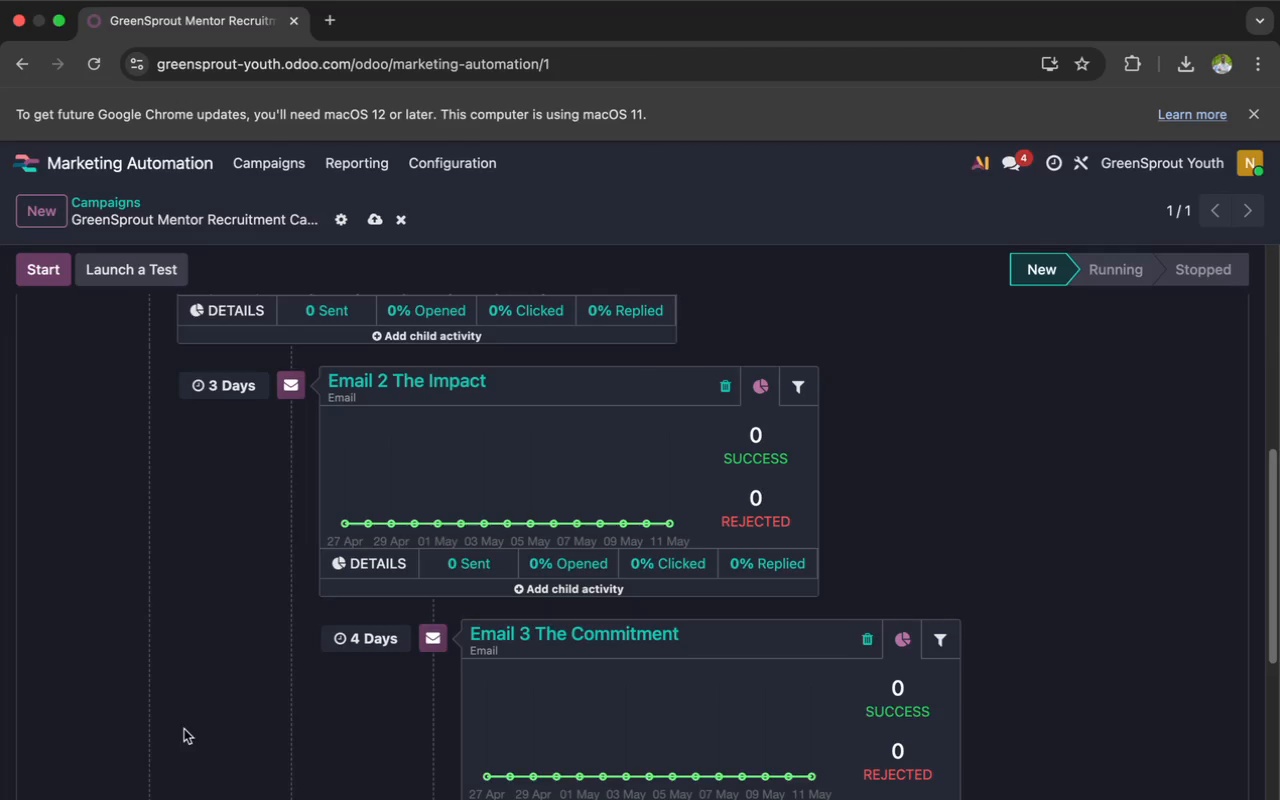 
scroll: coordinate [181, 652], scroll_direction: up, amount: 13.0
 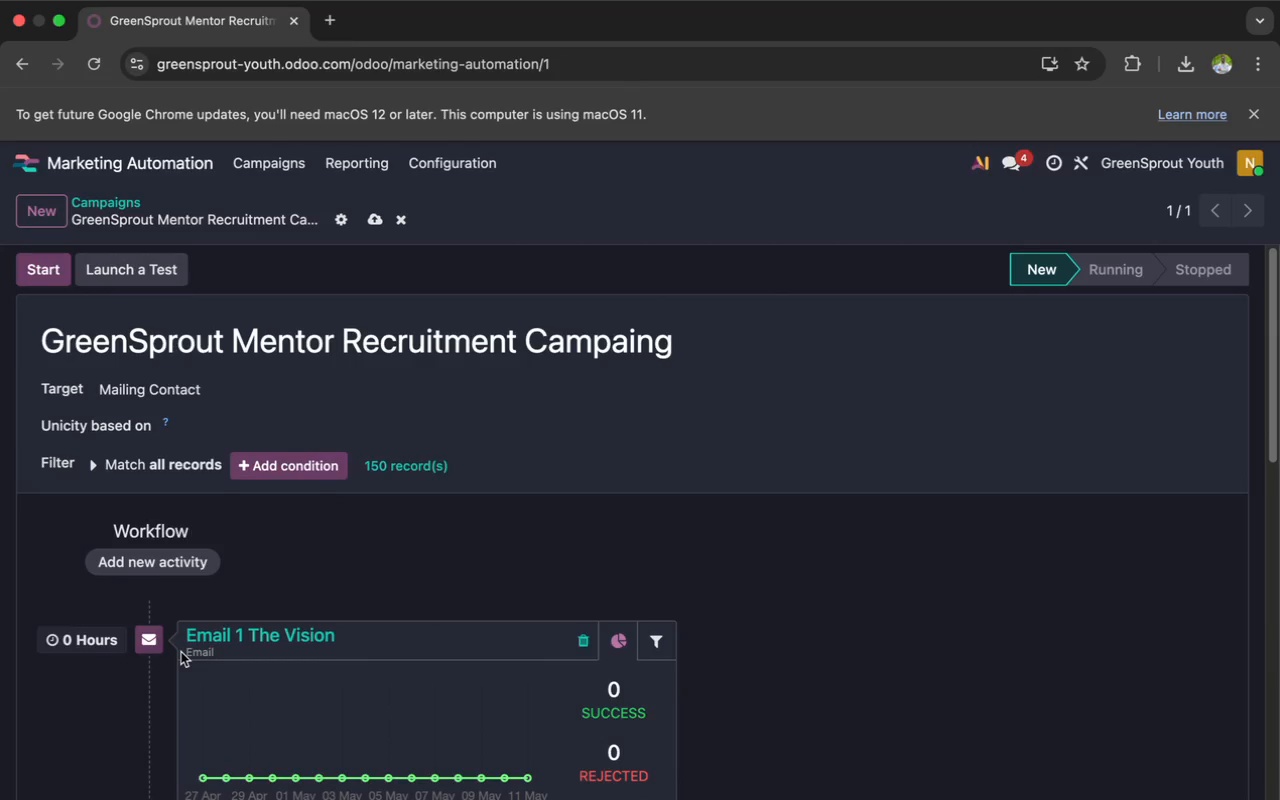 
wait(11.06)
 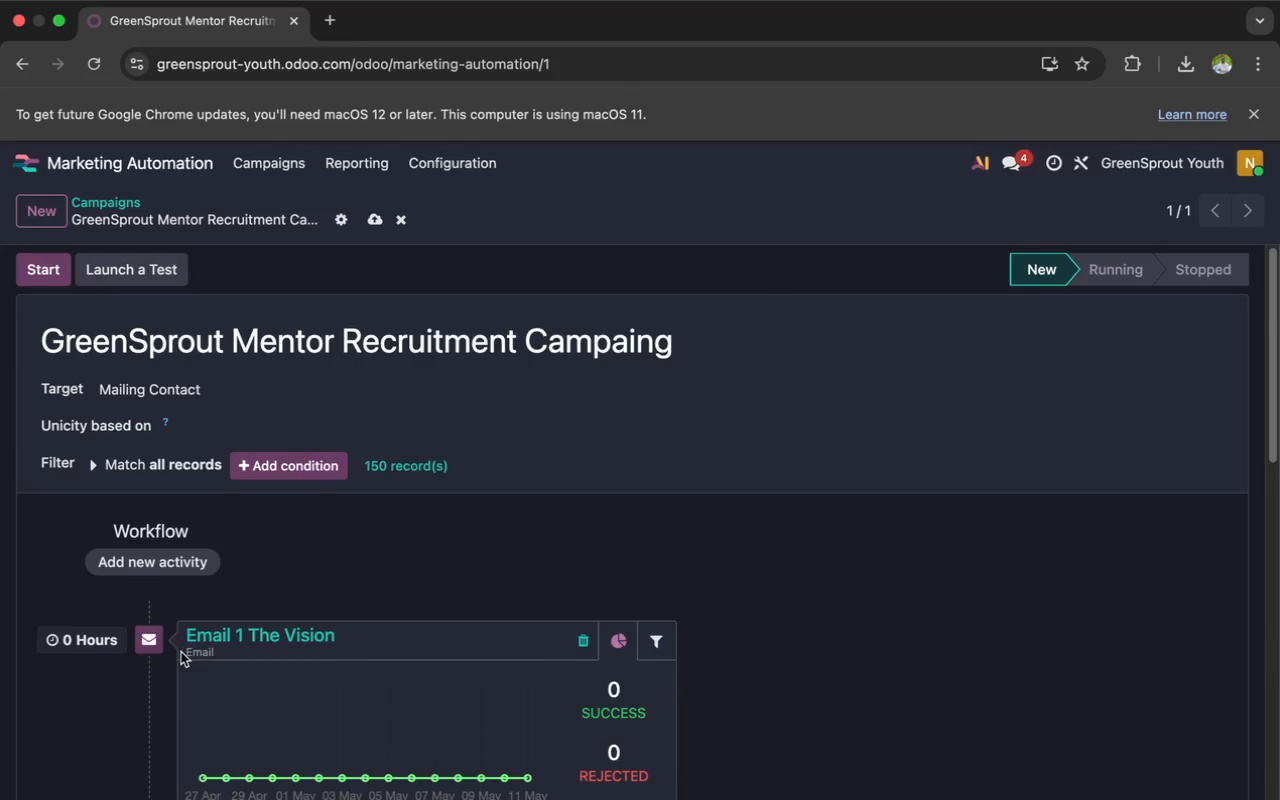 
left_click([1264, 67])
 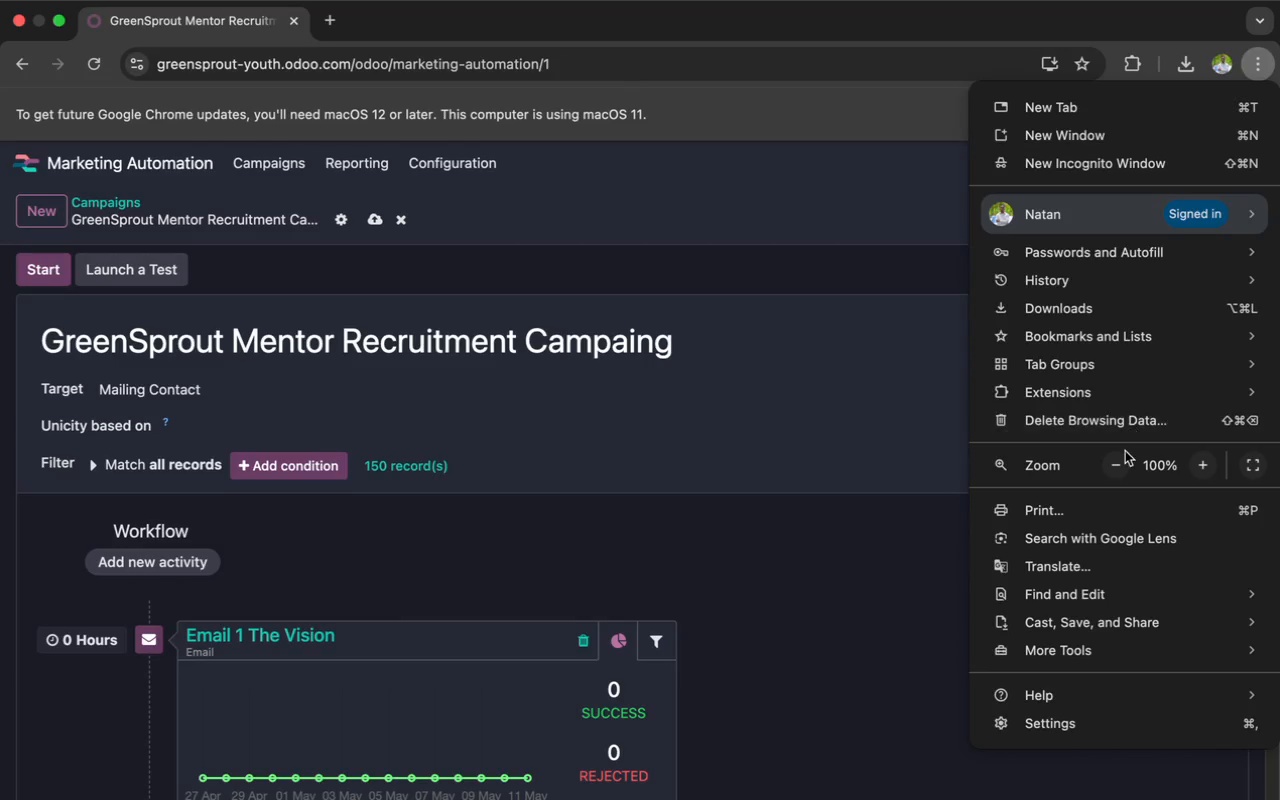 
left_click([1122, 462])
 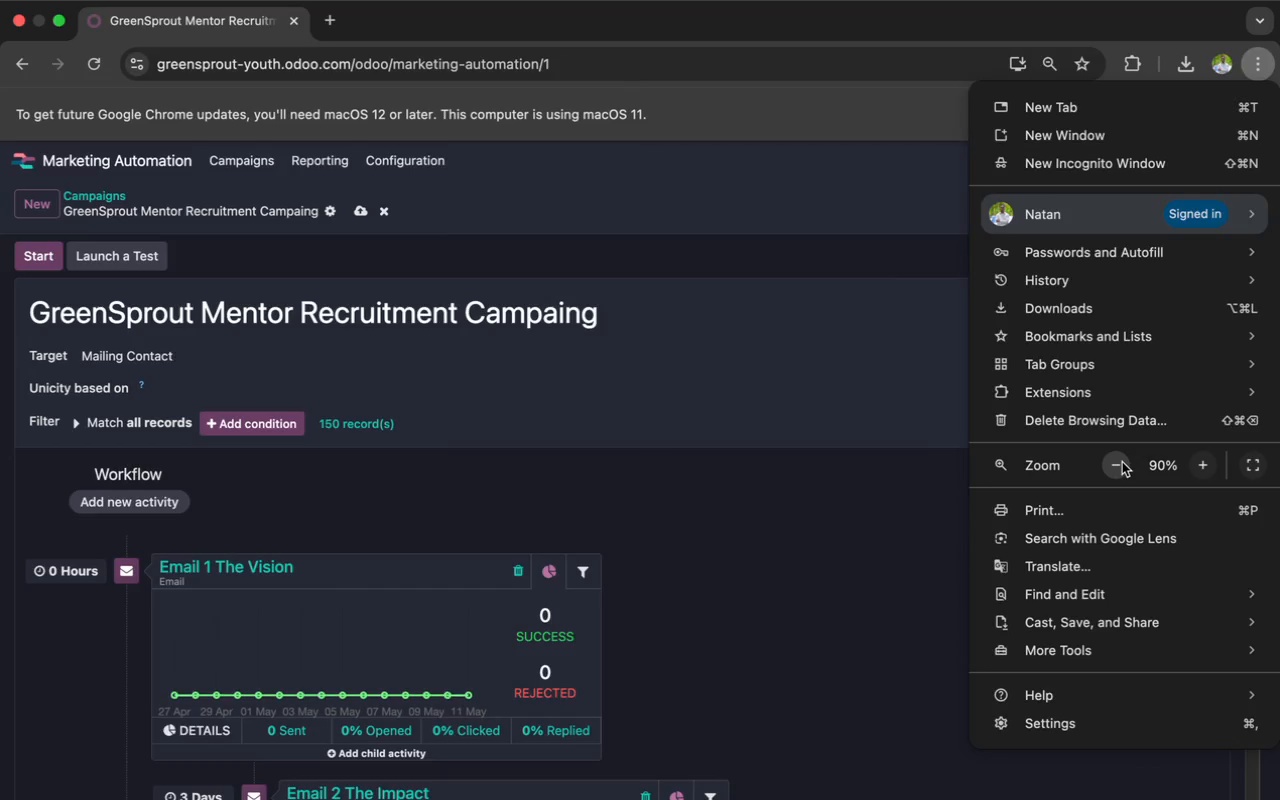 
left_click([1122, 462])
 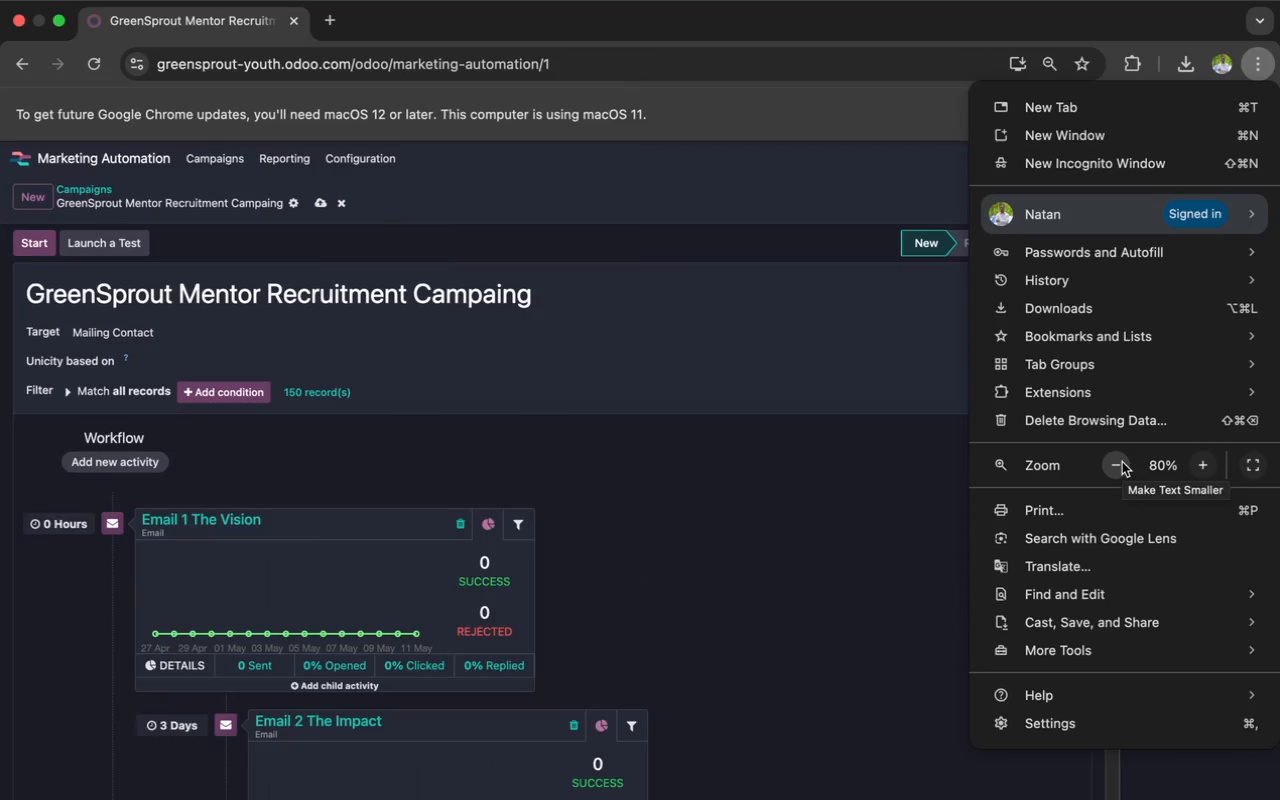 
left_click([1122, 462])
 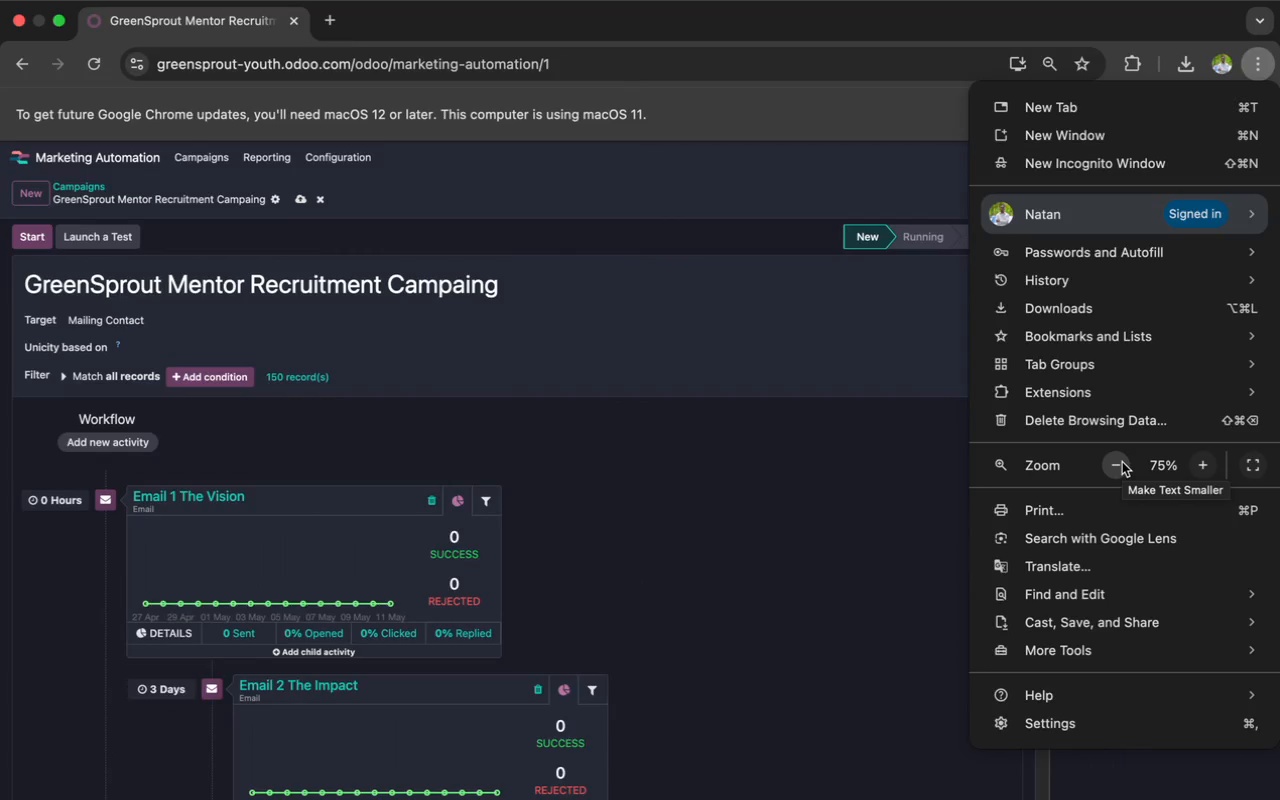 
left_click([1122, 462])
 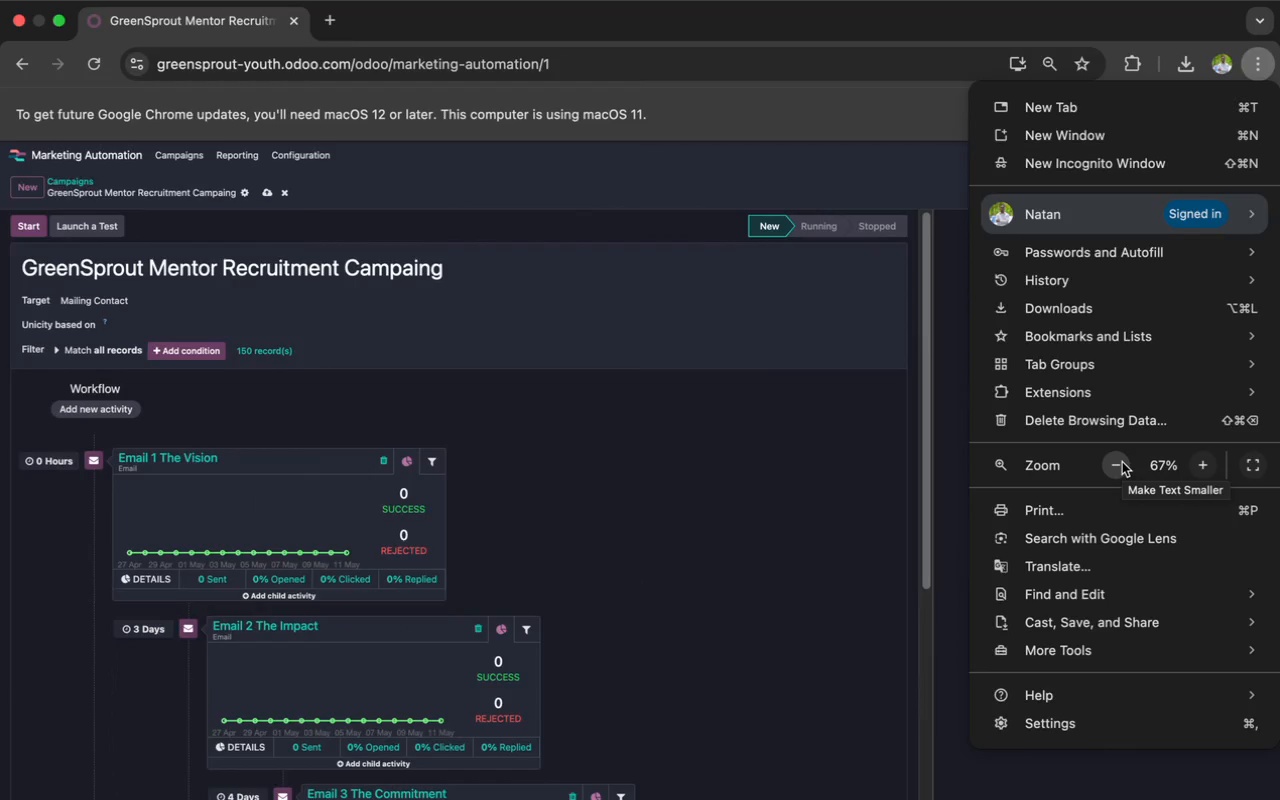 
left_click([1122, 462])
 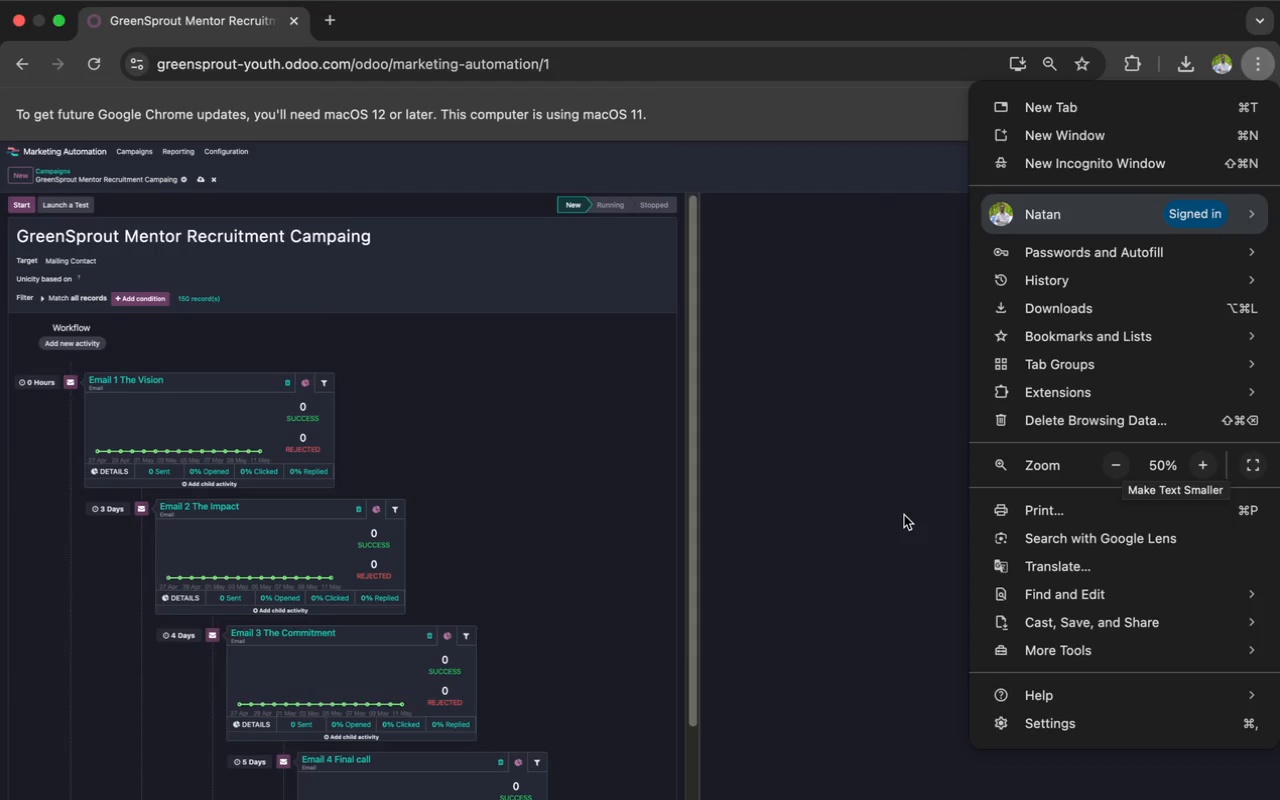 
left_click([900, 515])
 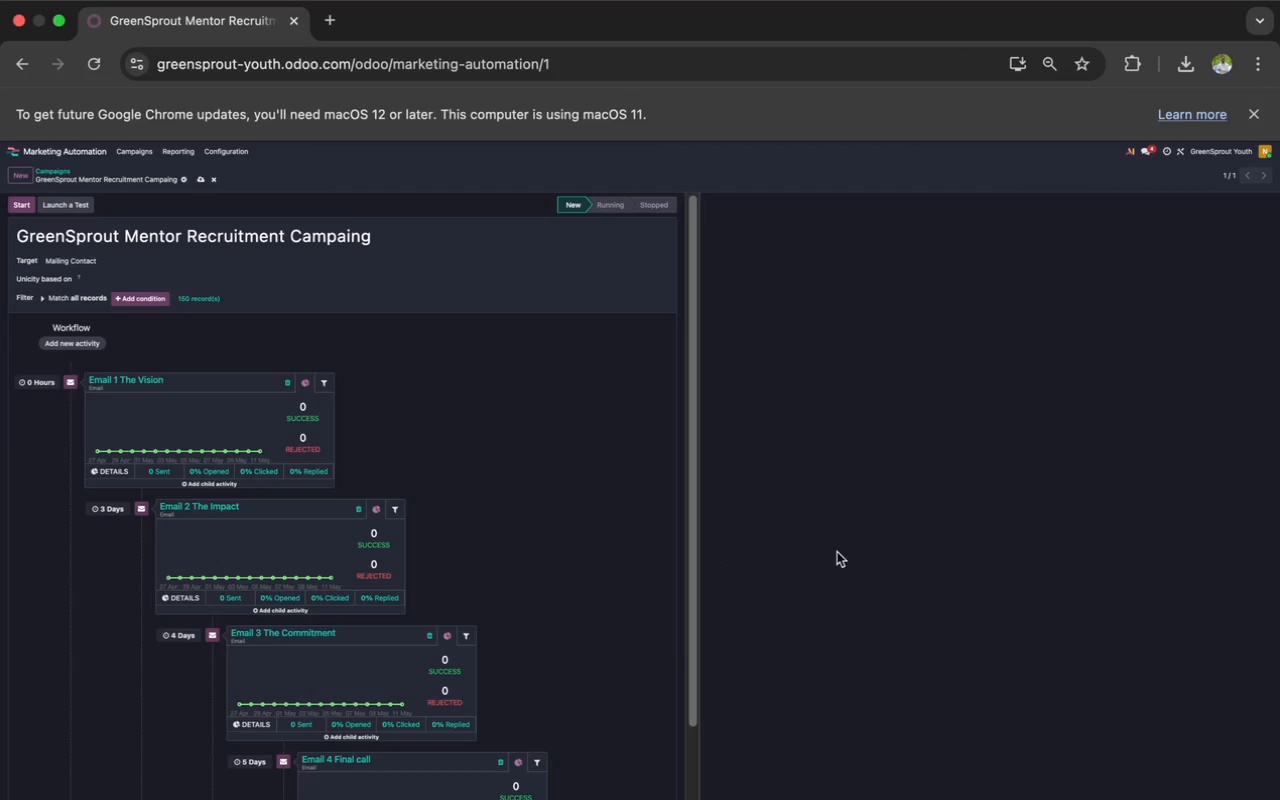 
wait(5.09)
 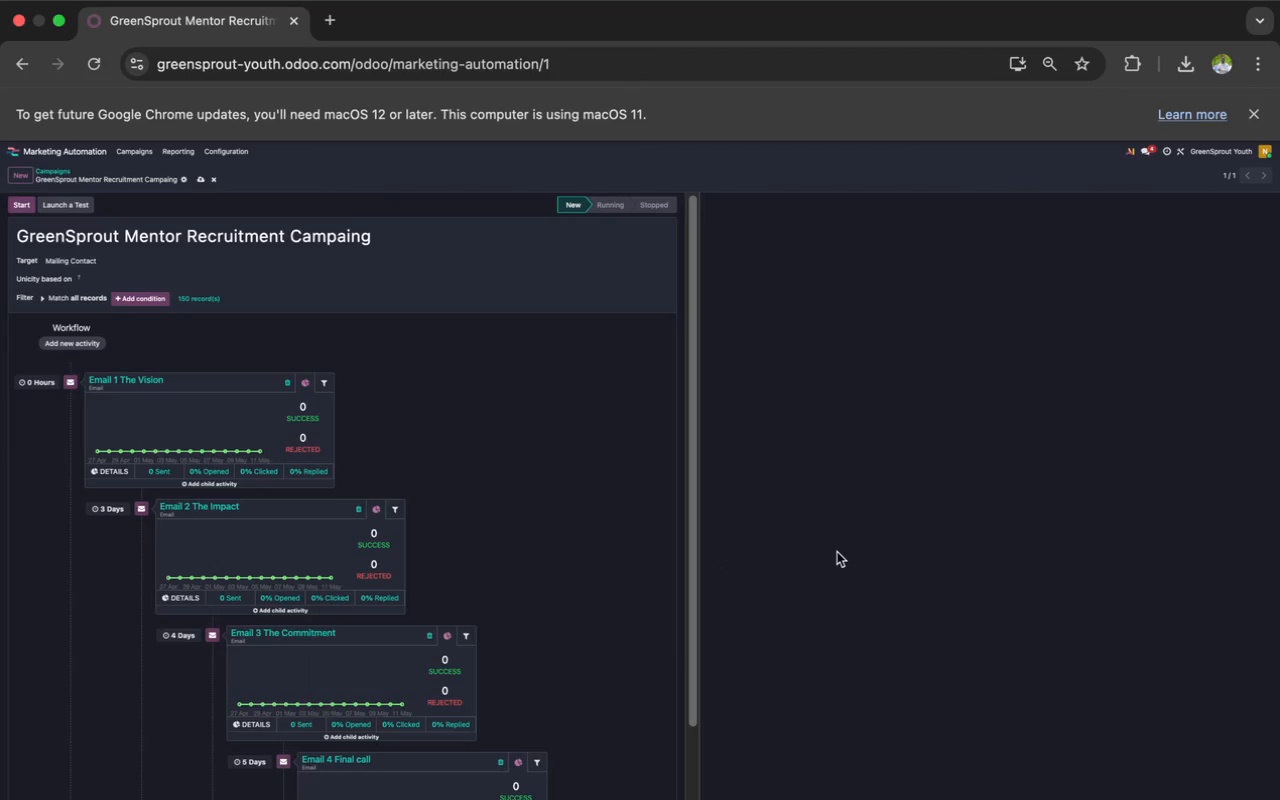 
key(Meta+Shift+3)
 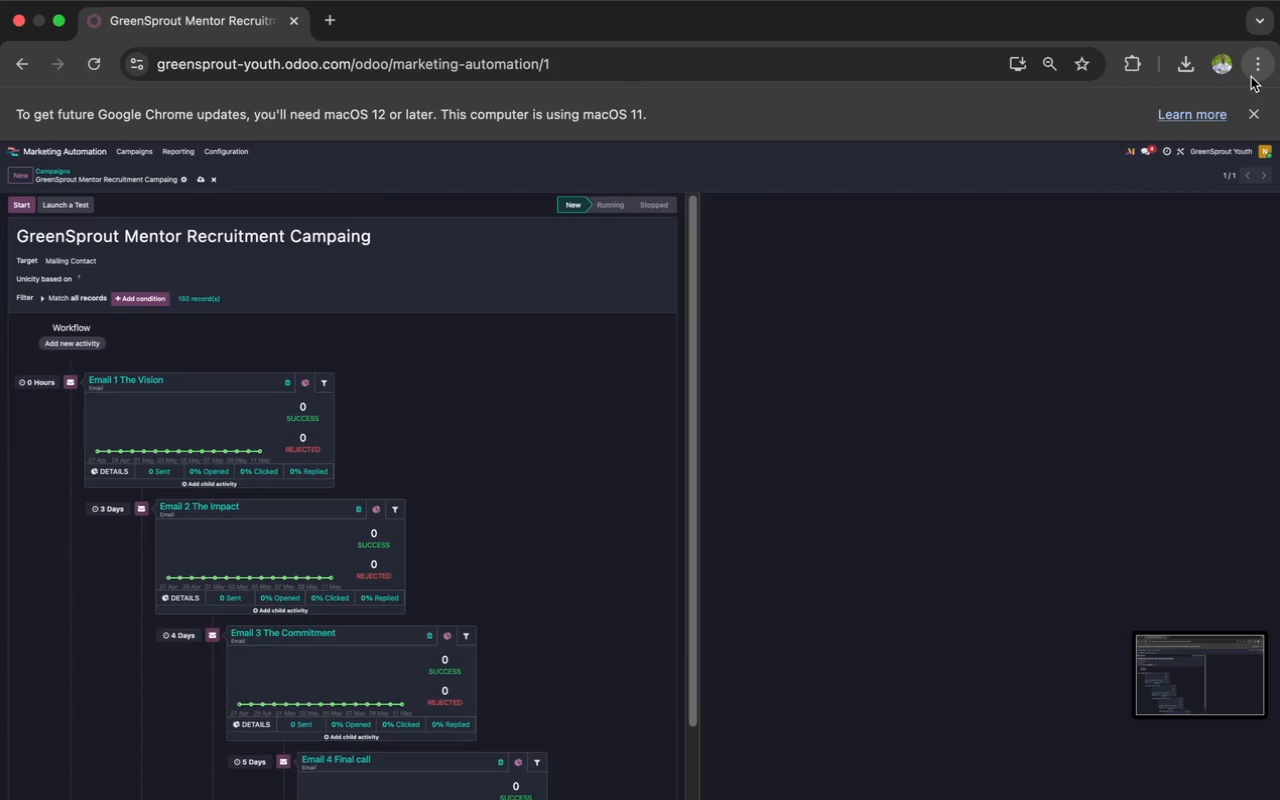 
left_click([1251, 77])
 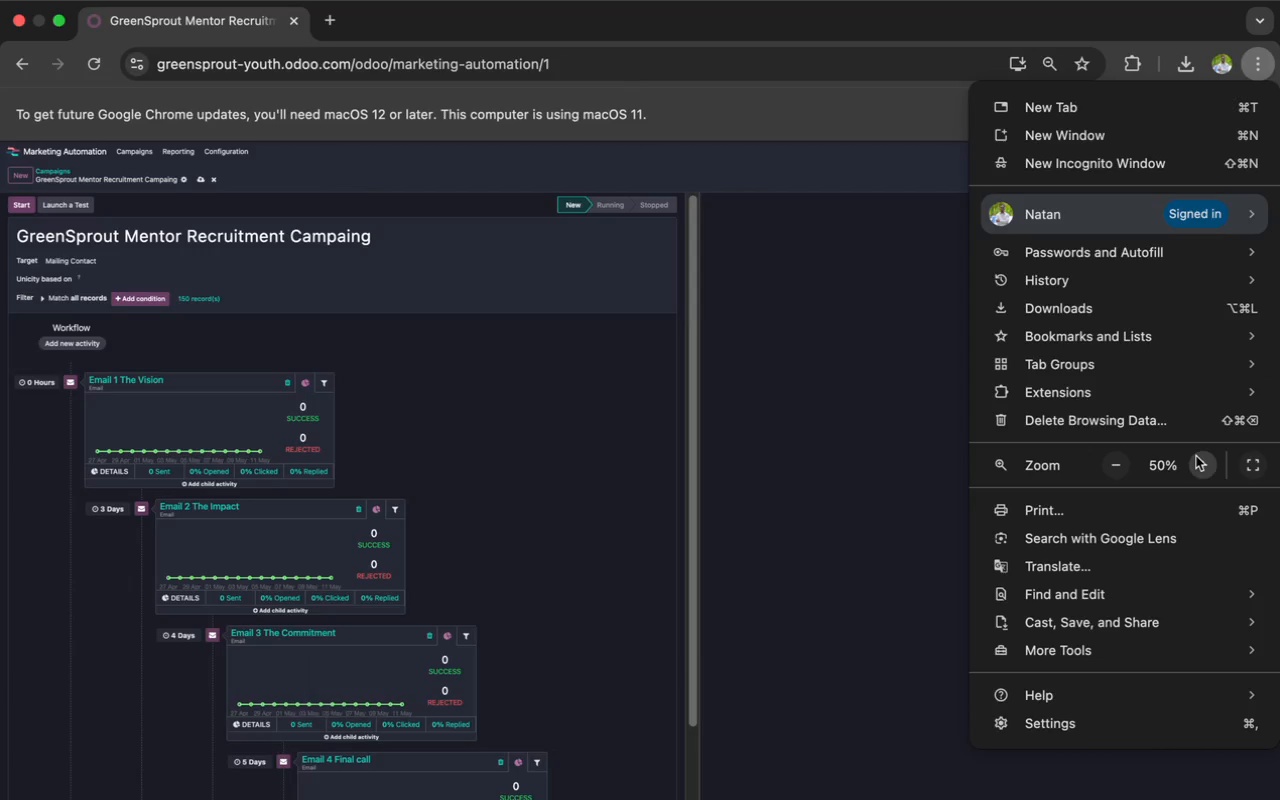 
double_click([1198, 458])
 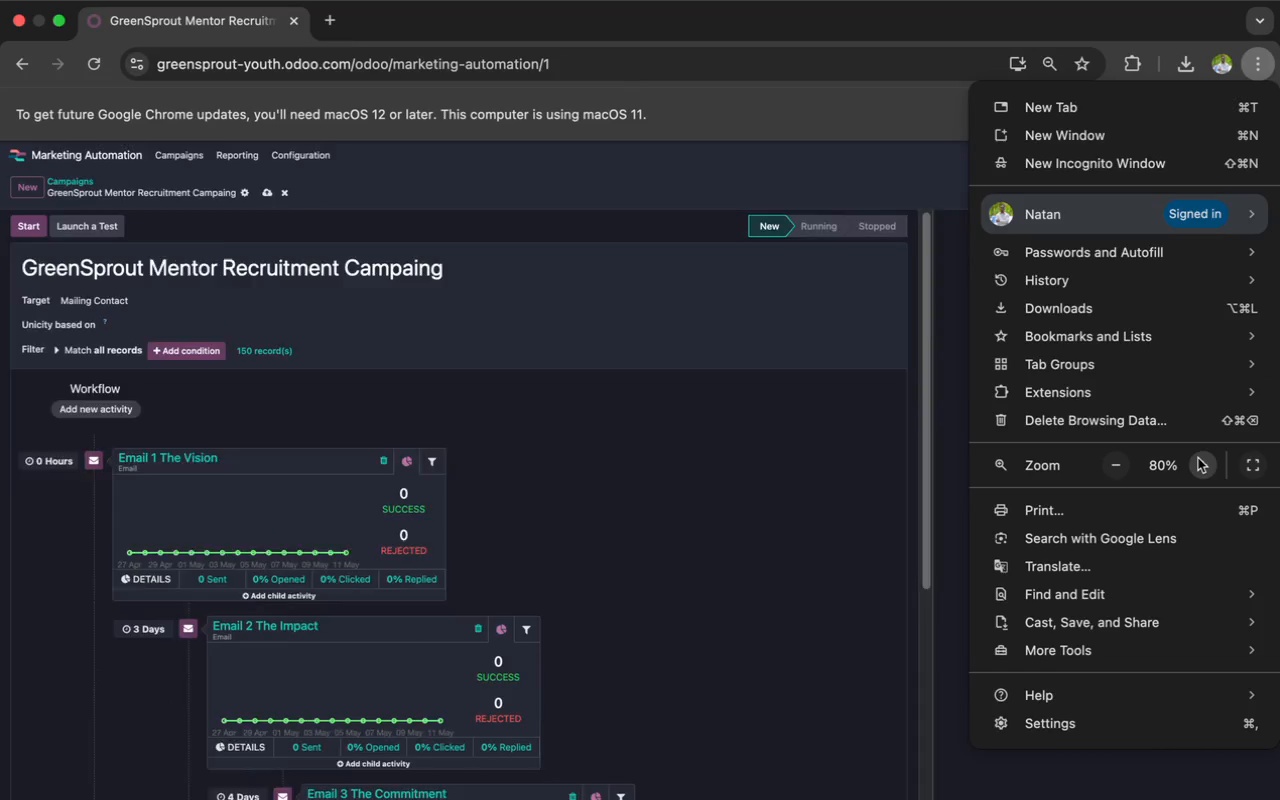 
triple_click([1198, 458])
 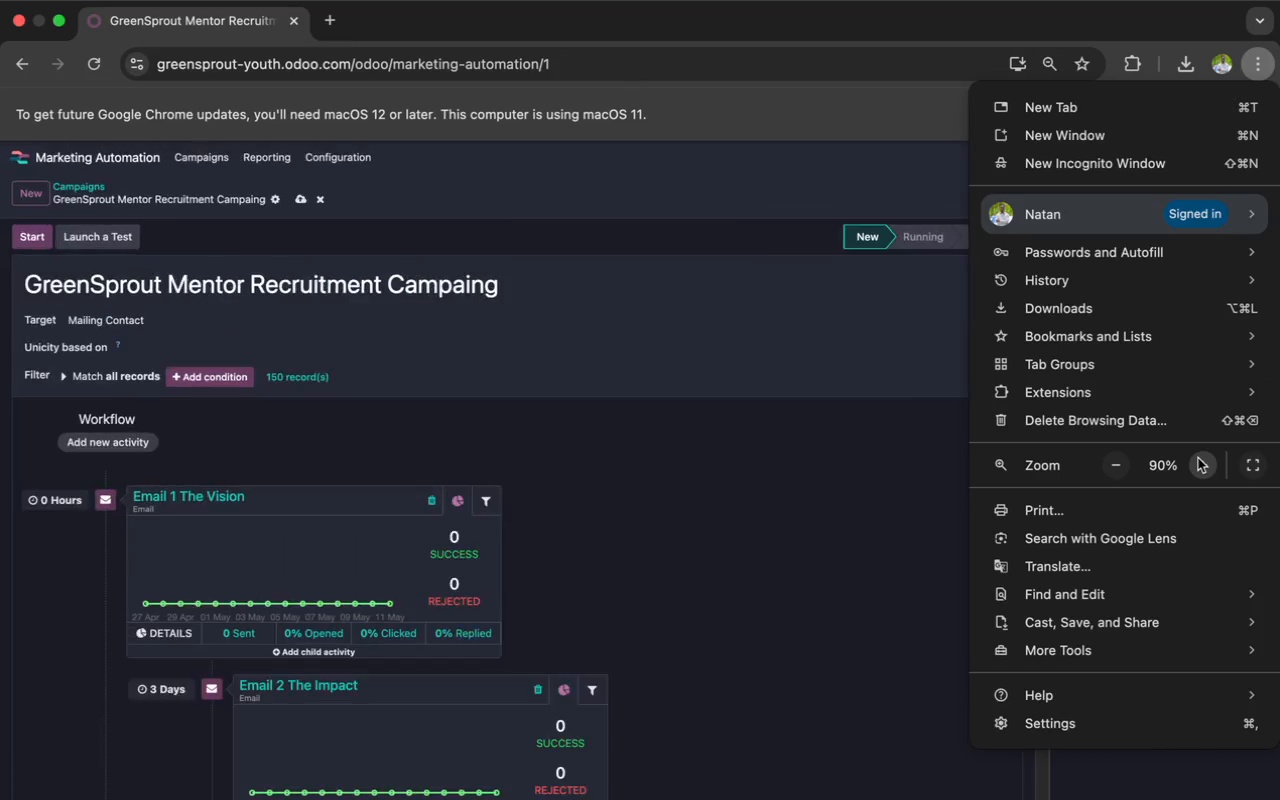 
triple_click([1198, 458])
 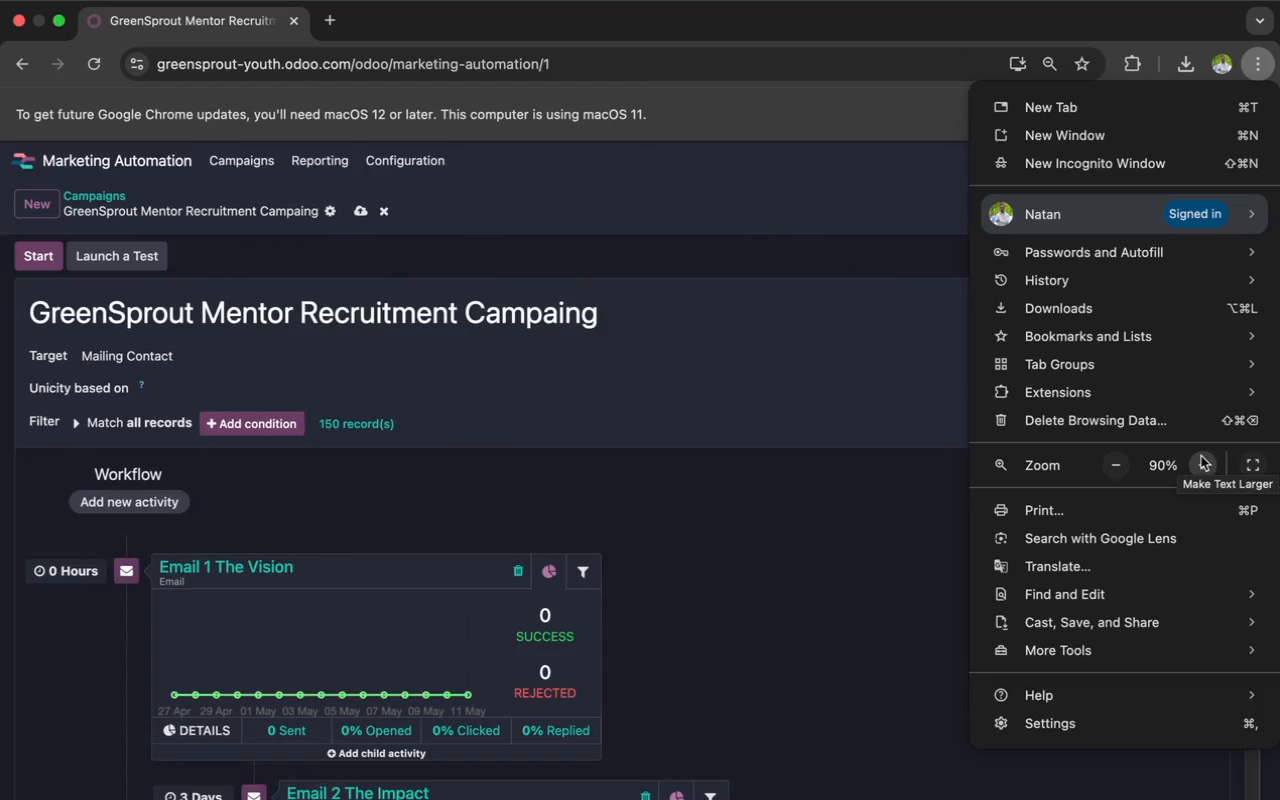 
left_click([1201, 456])
 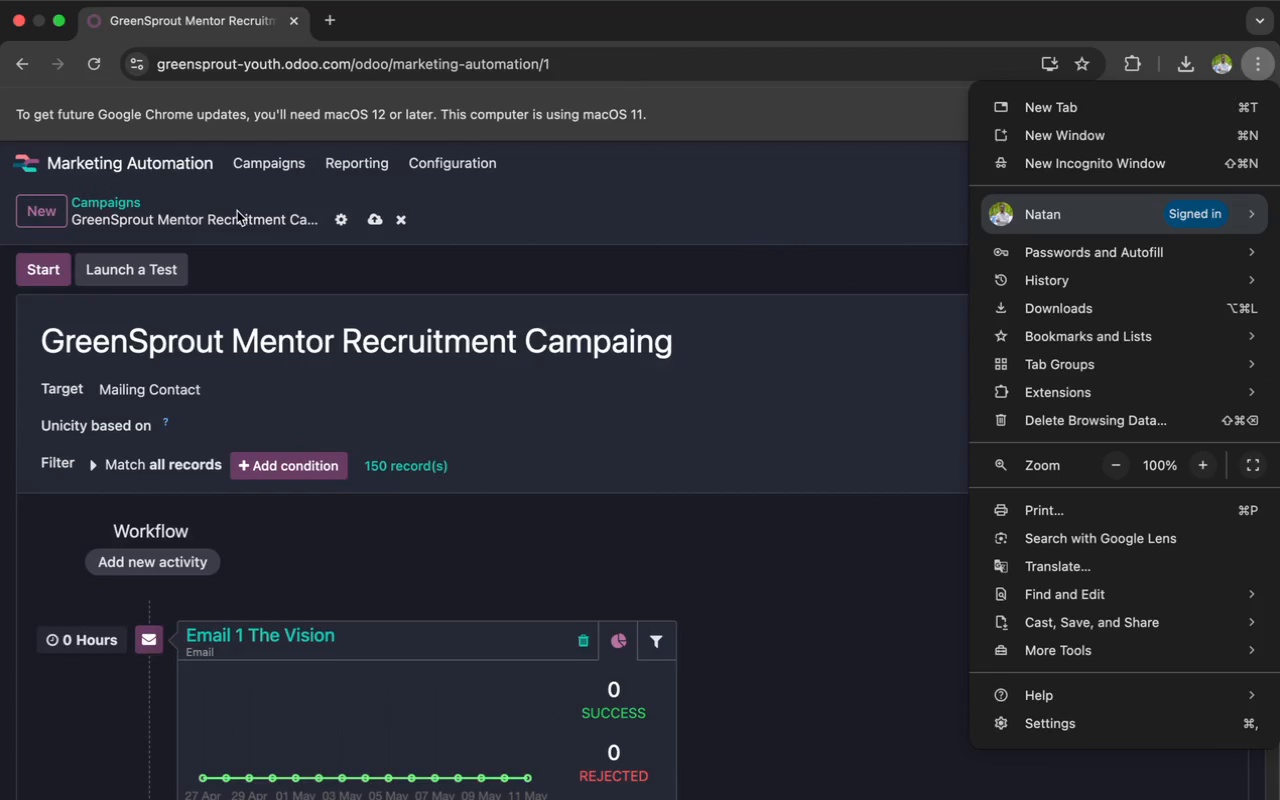 
left_click([169, 167])
 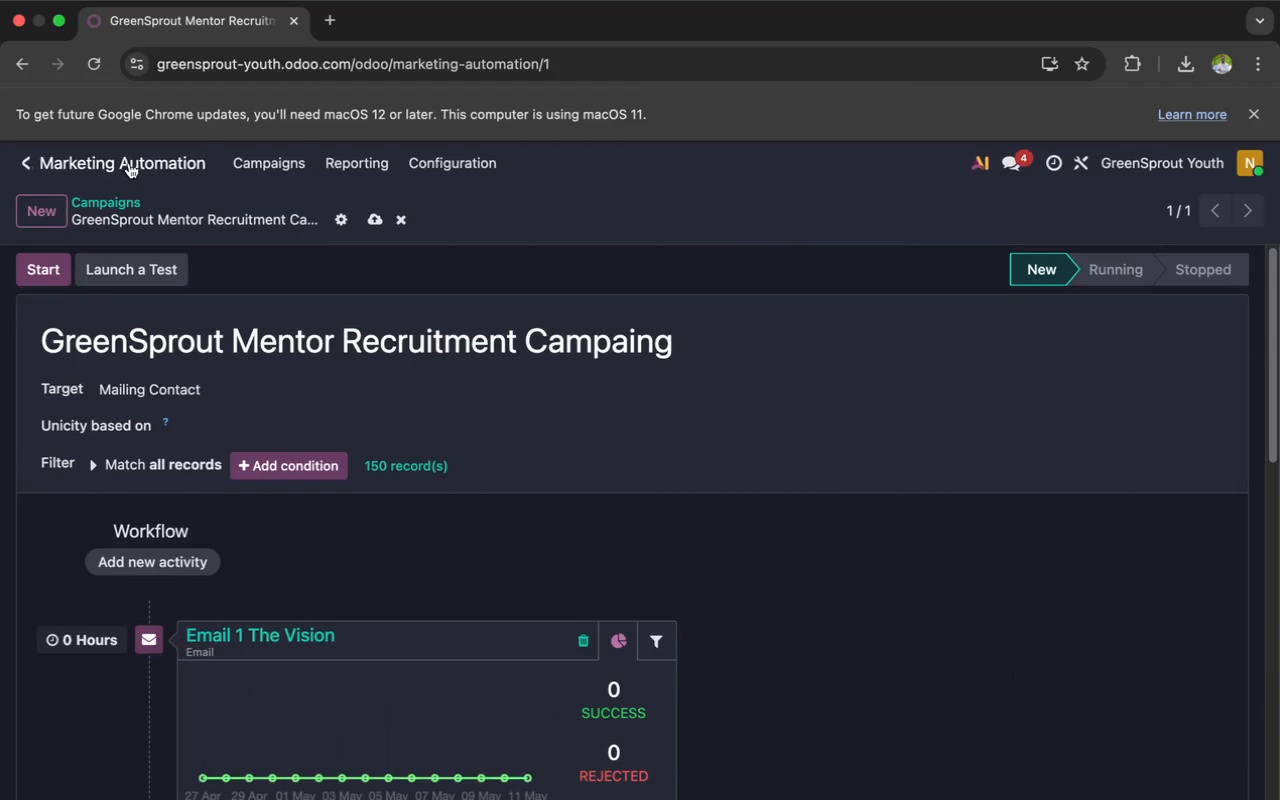 
left_click([129, 162])
 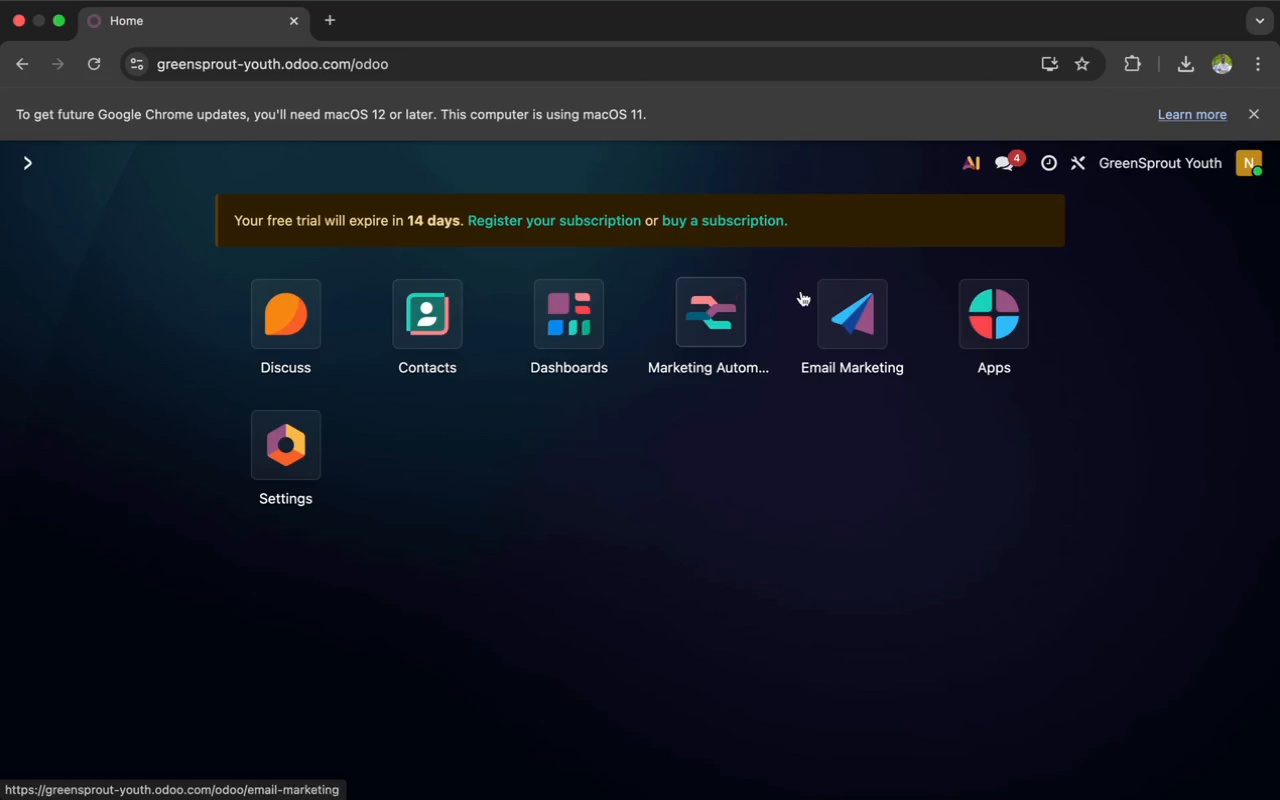 
left_click([837, 309])
 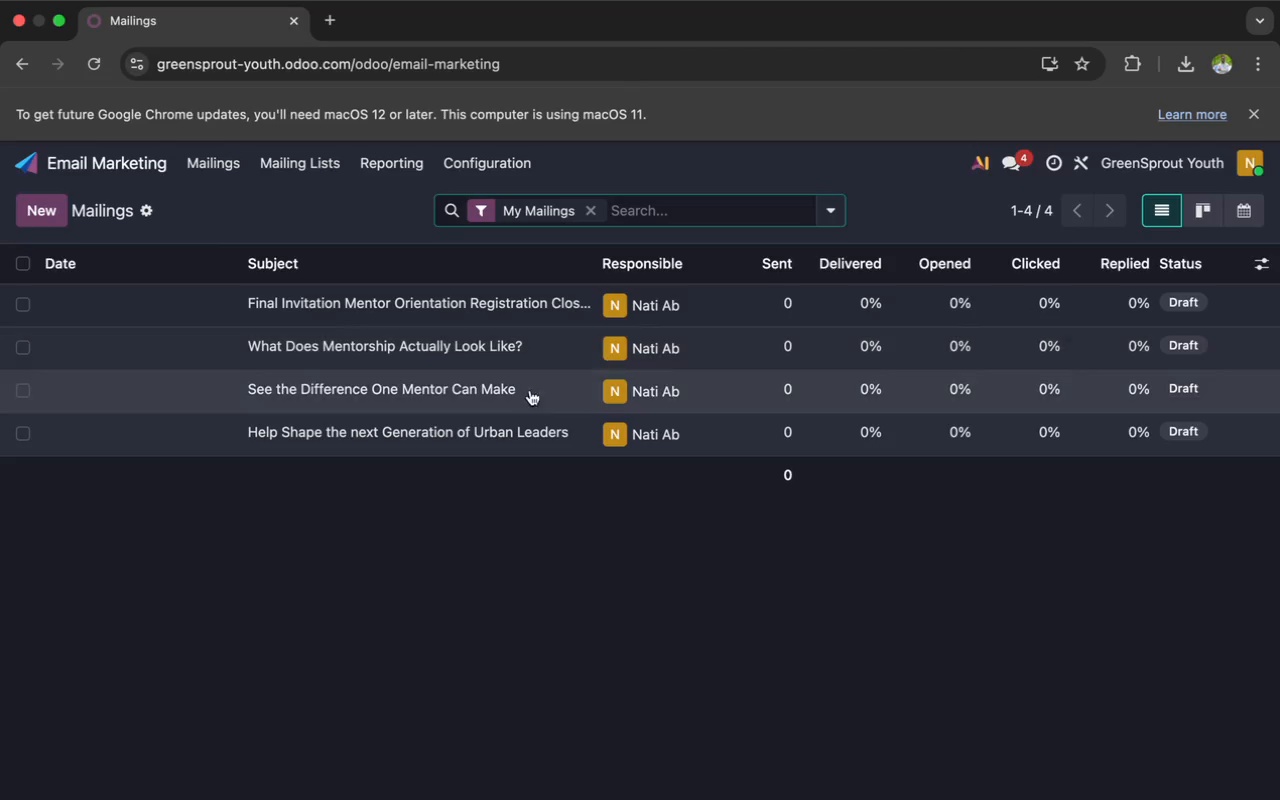 
left_click([514, 418])
 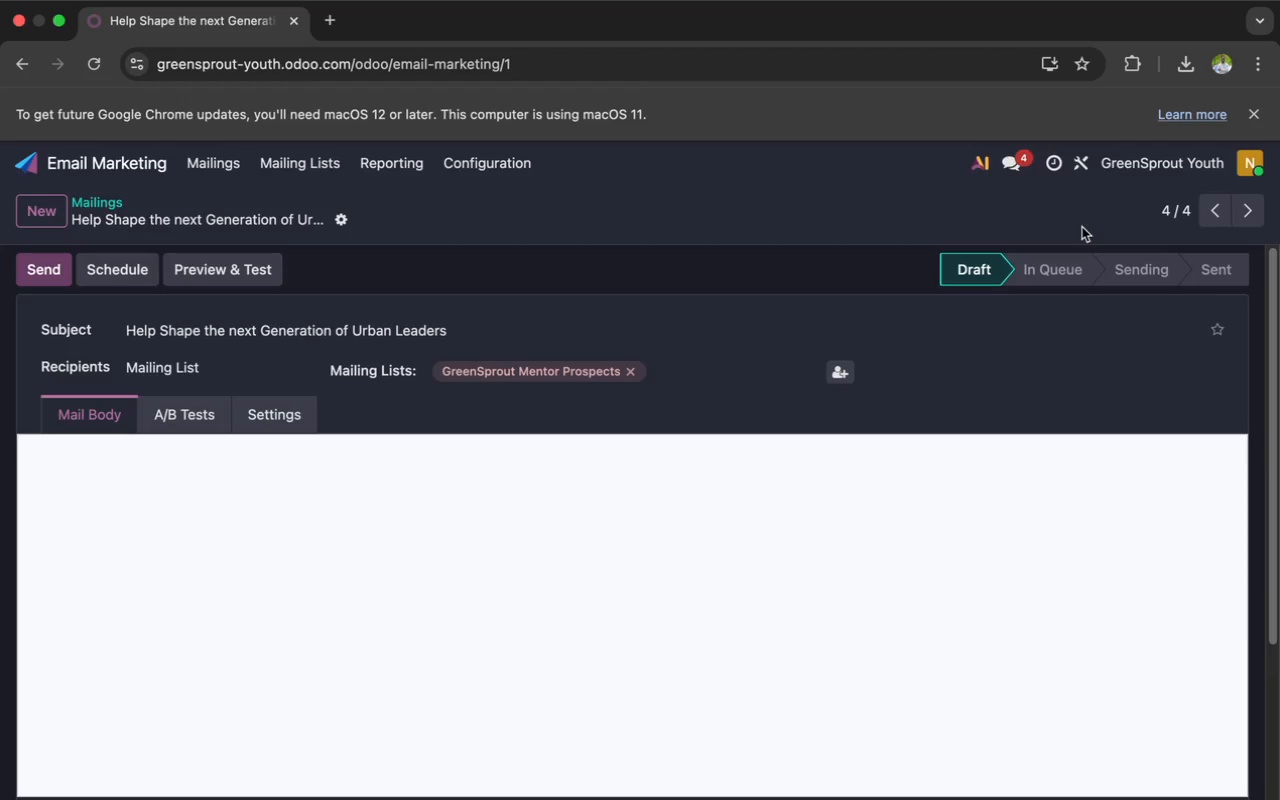 
wait(5.4)
 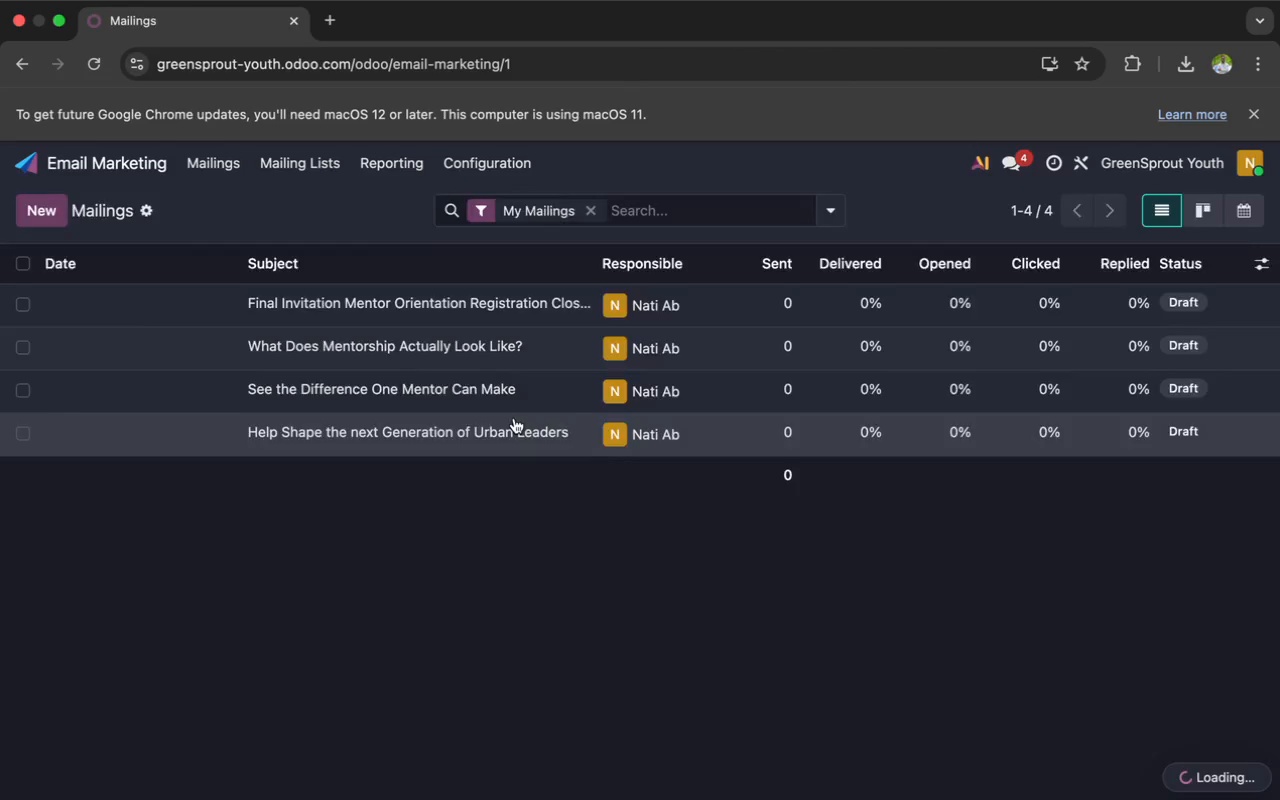 
left_click([1264, 72])
 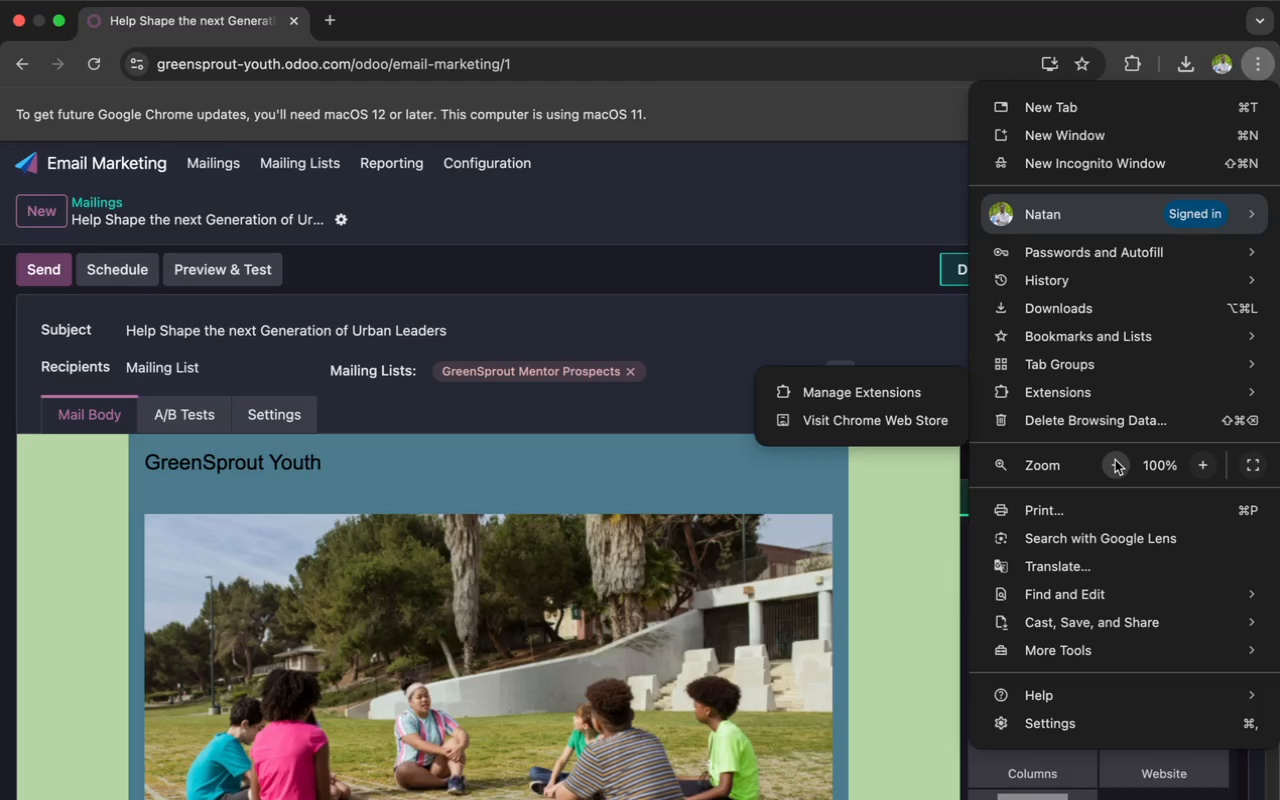 
double_click([1115, 460])
 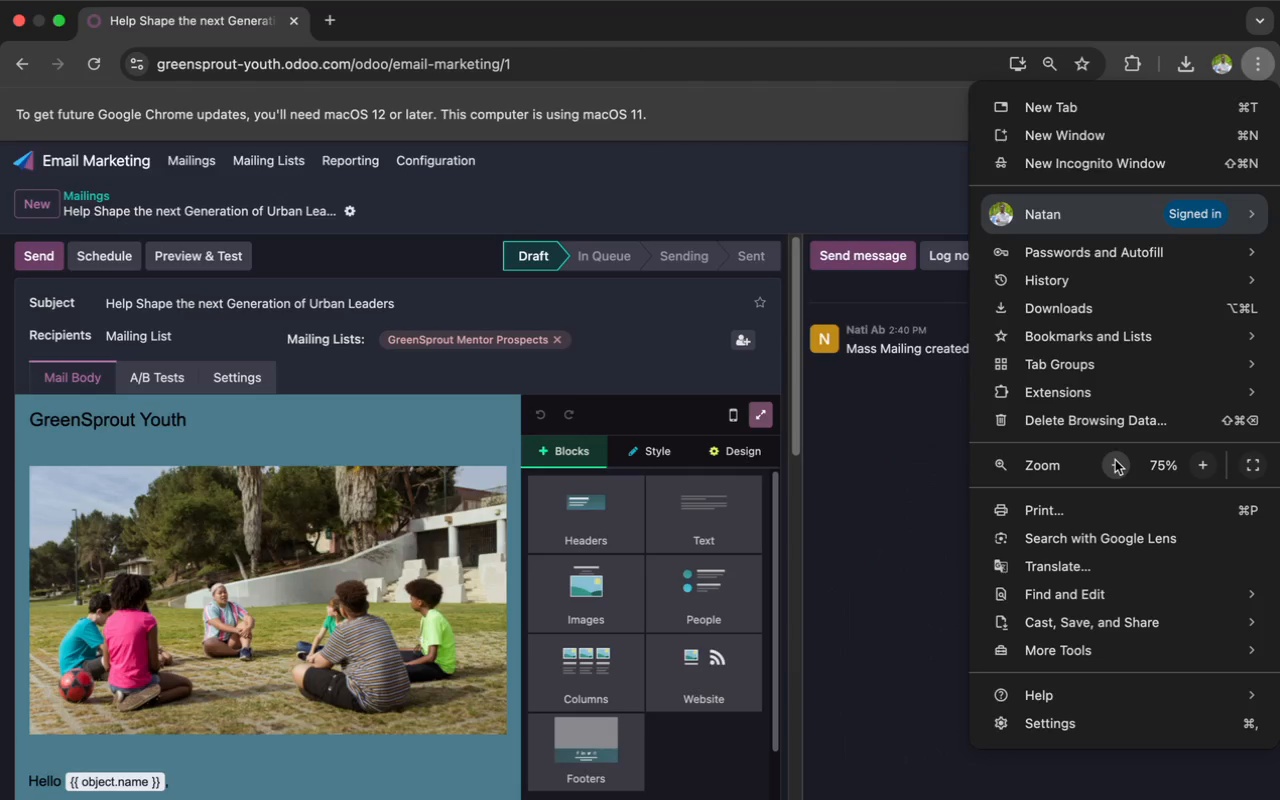 
triple_click([1115, 460])
 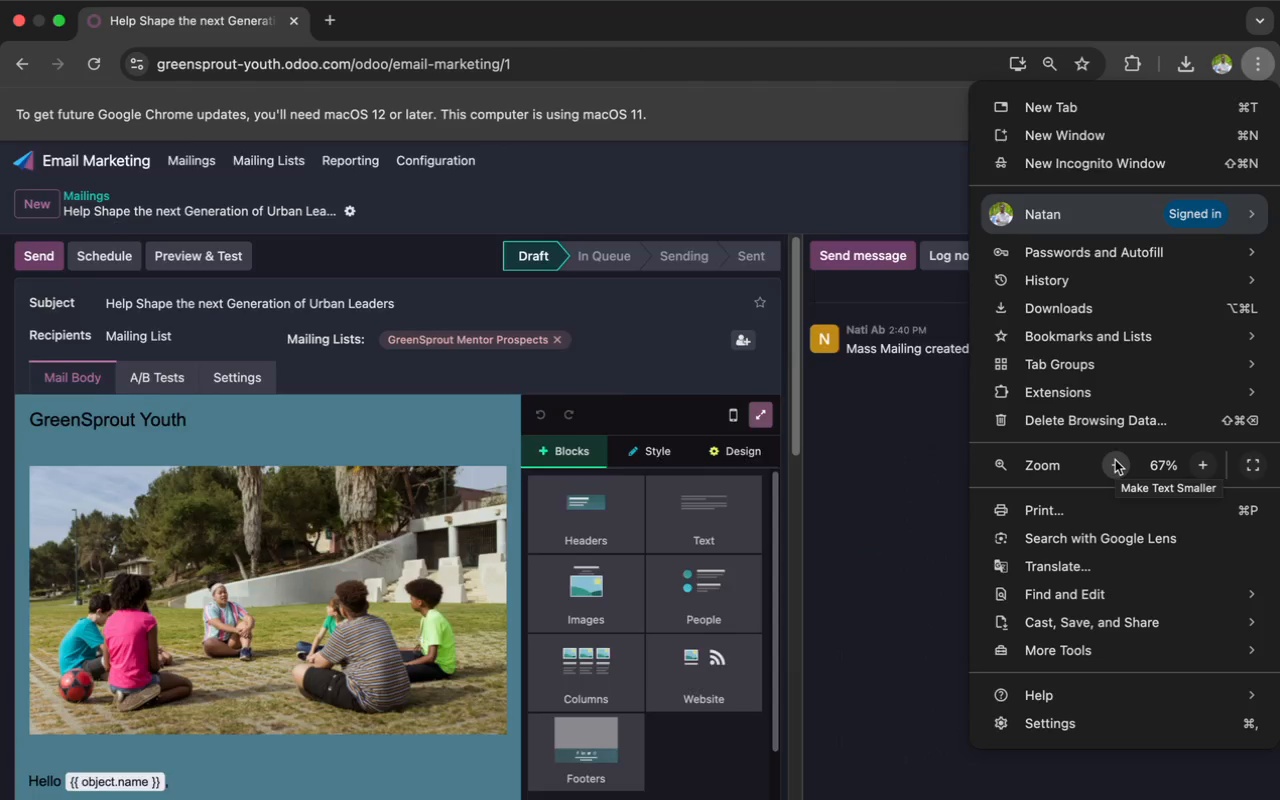 
triple_click([1115, 460])
 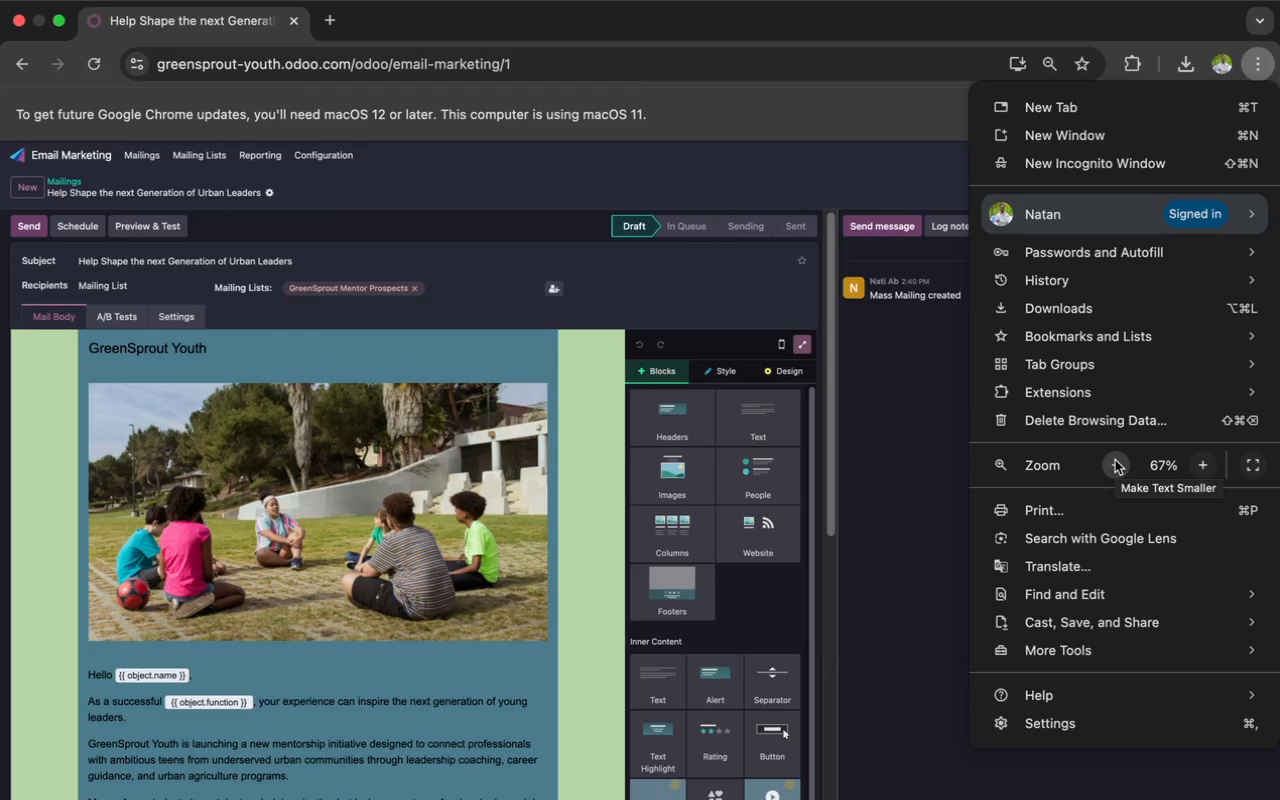 
left_click([1115, 460])
 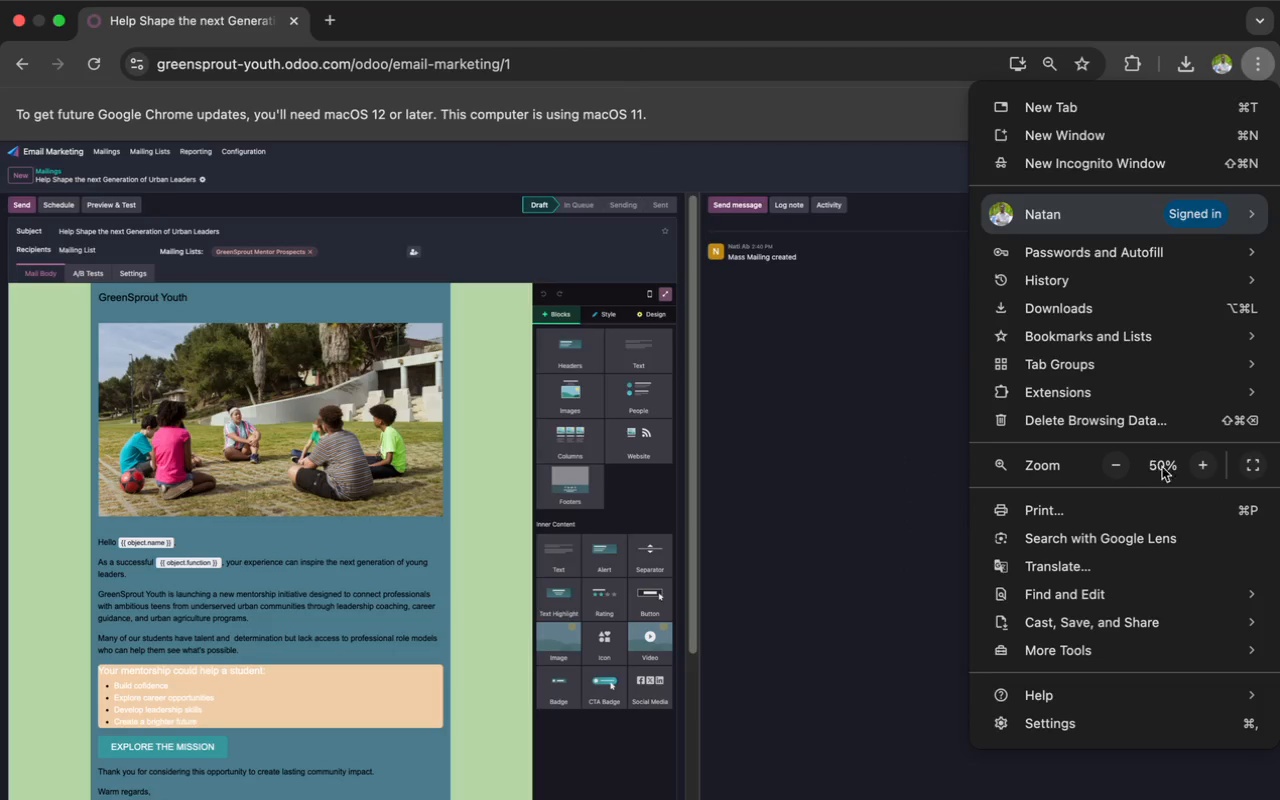 
left_click([1194, 468])
 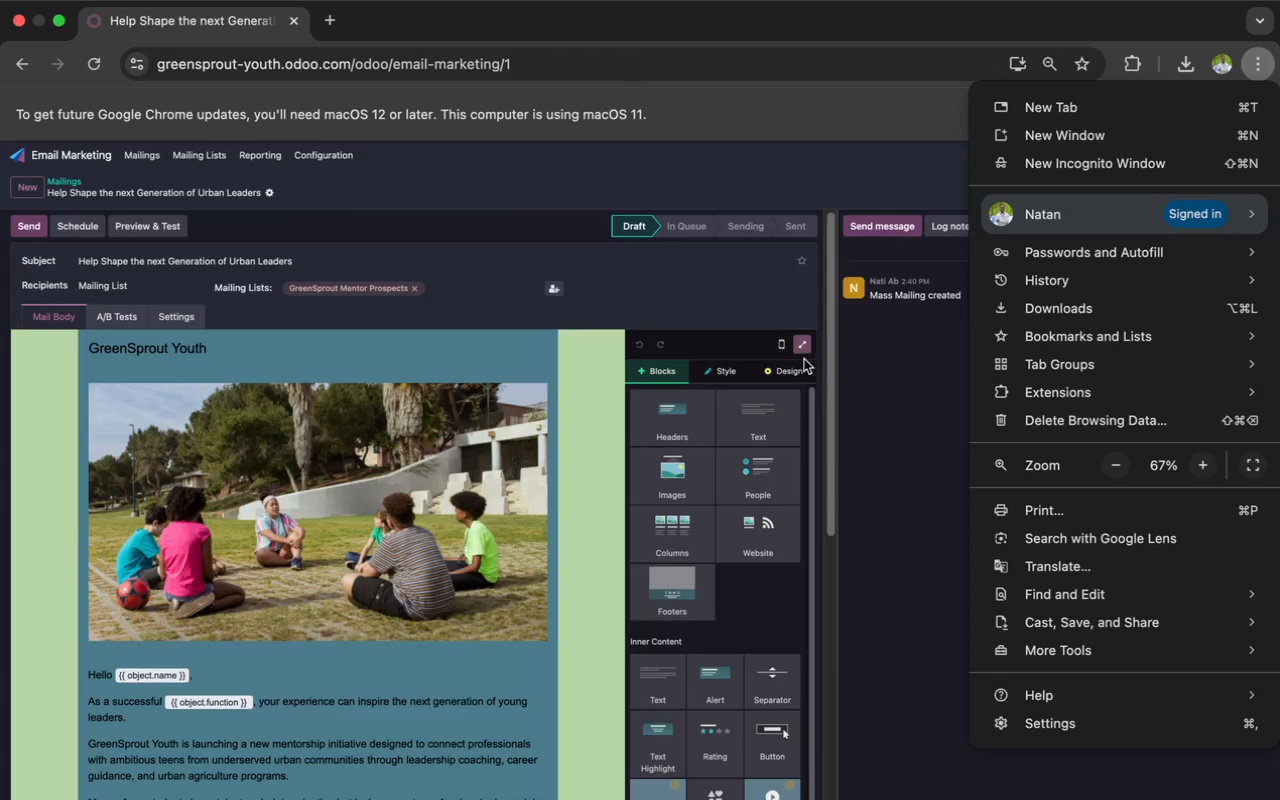 
left_click([803, 354])
 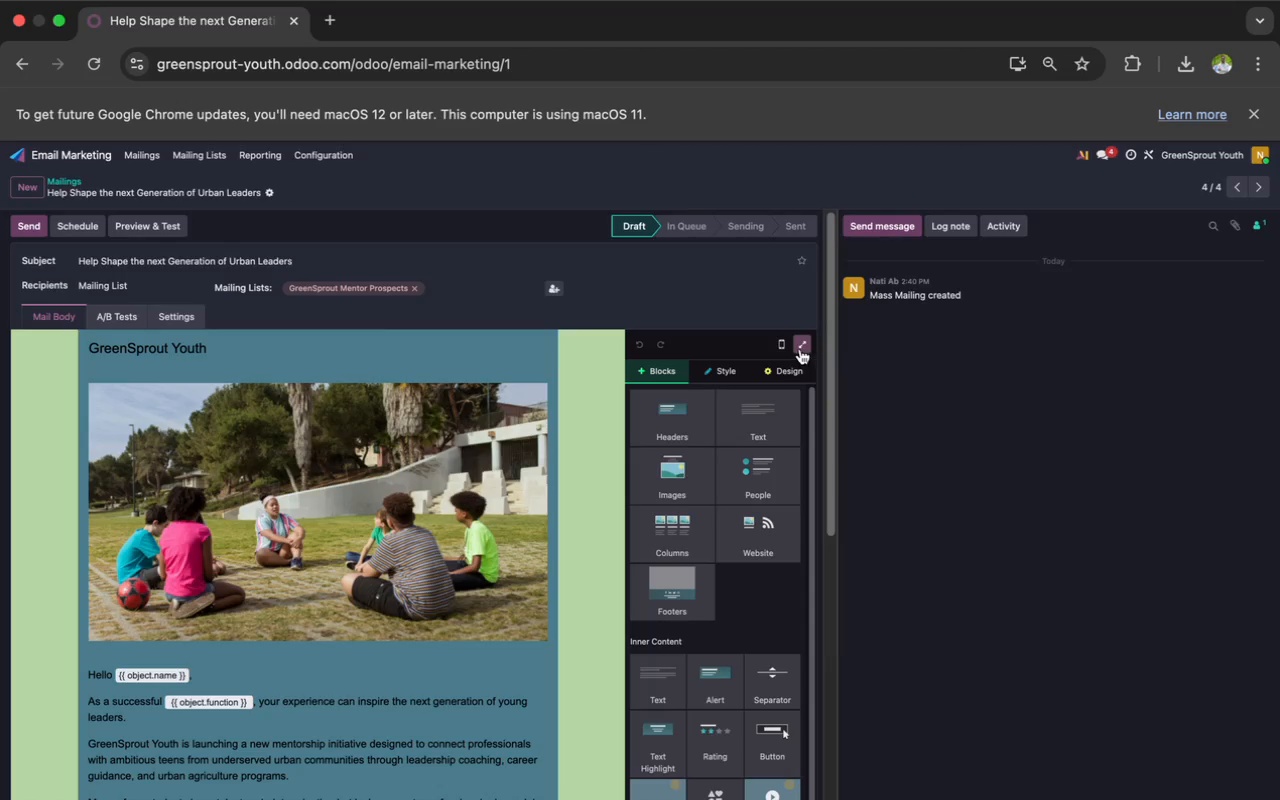 
left_click([800, 347])
 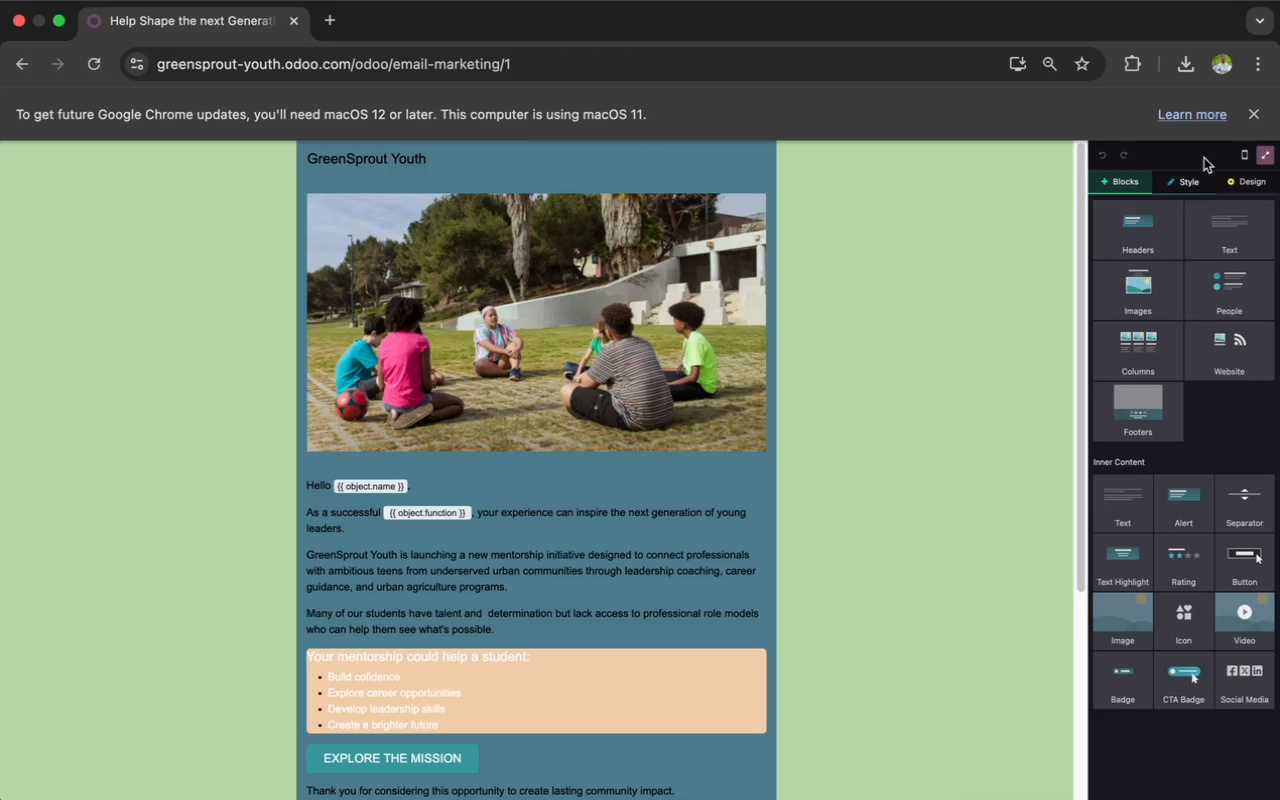 
left_click([1253, 64])
 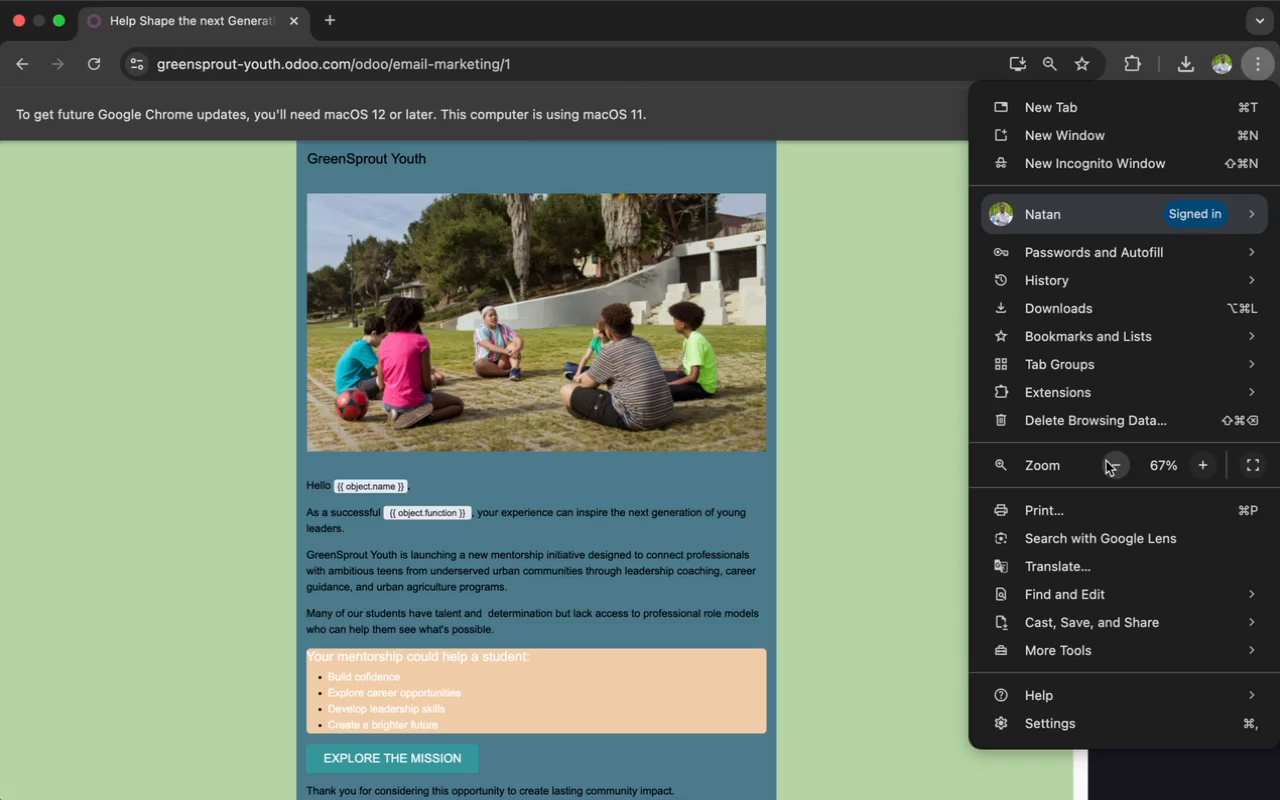 
left_click([1116, 458])
 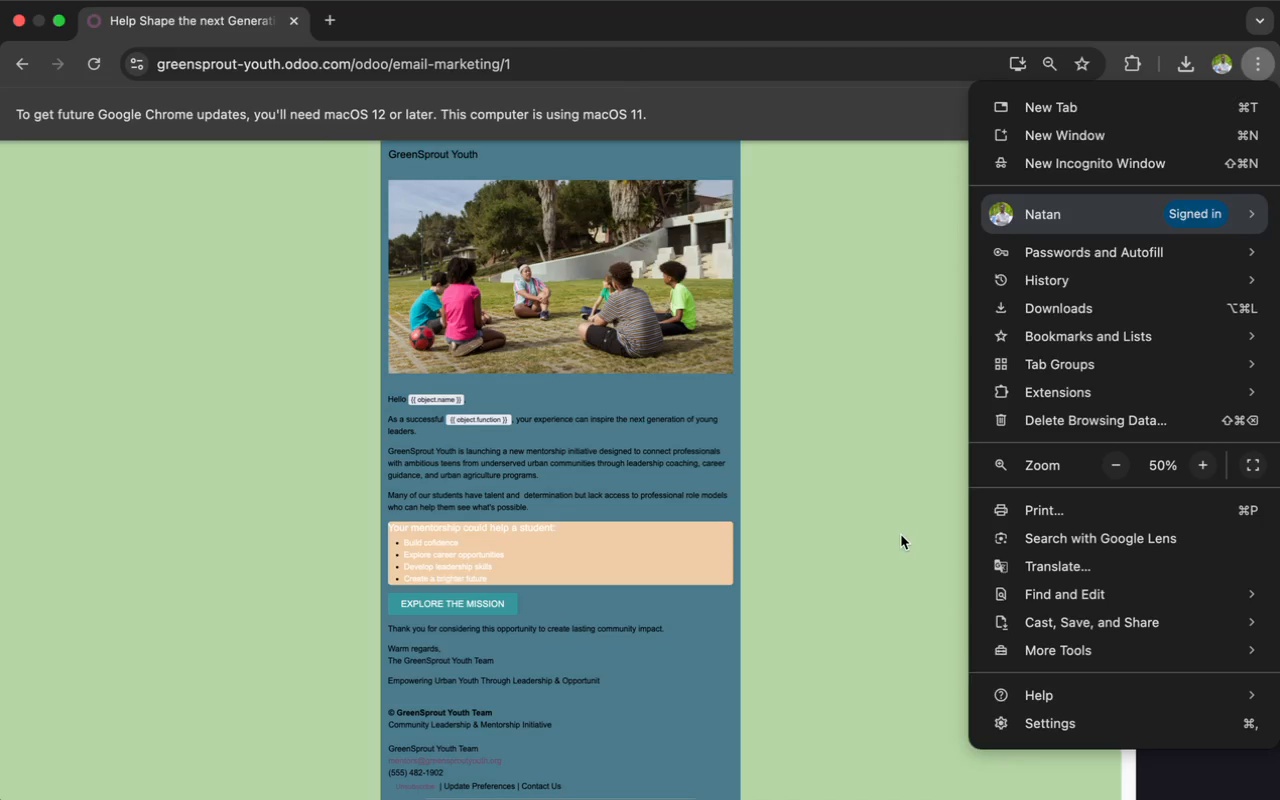 
left_click([893, 536])
 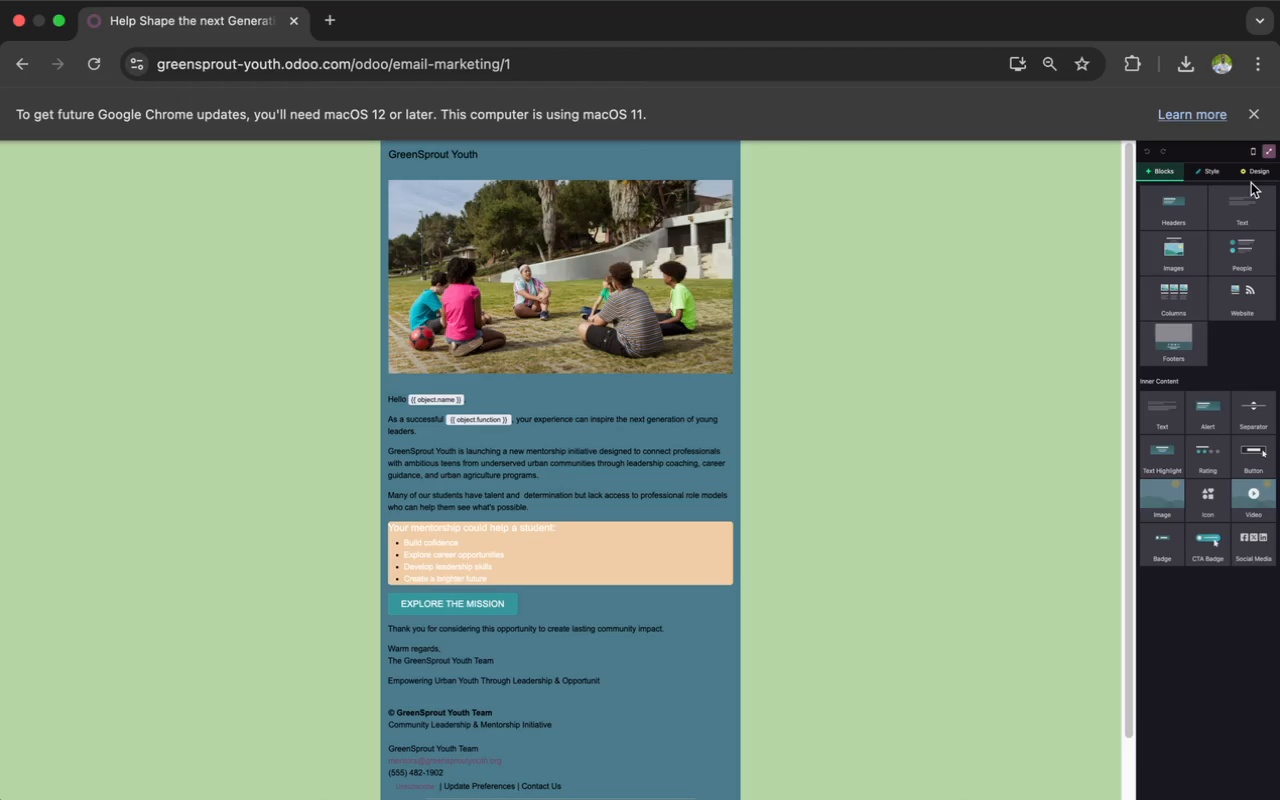 
left_click([1249, 174])
 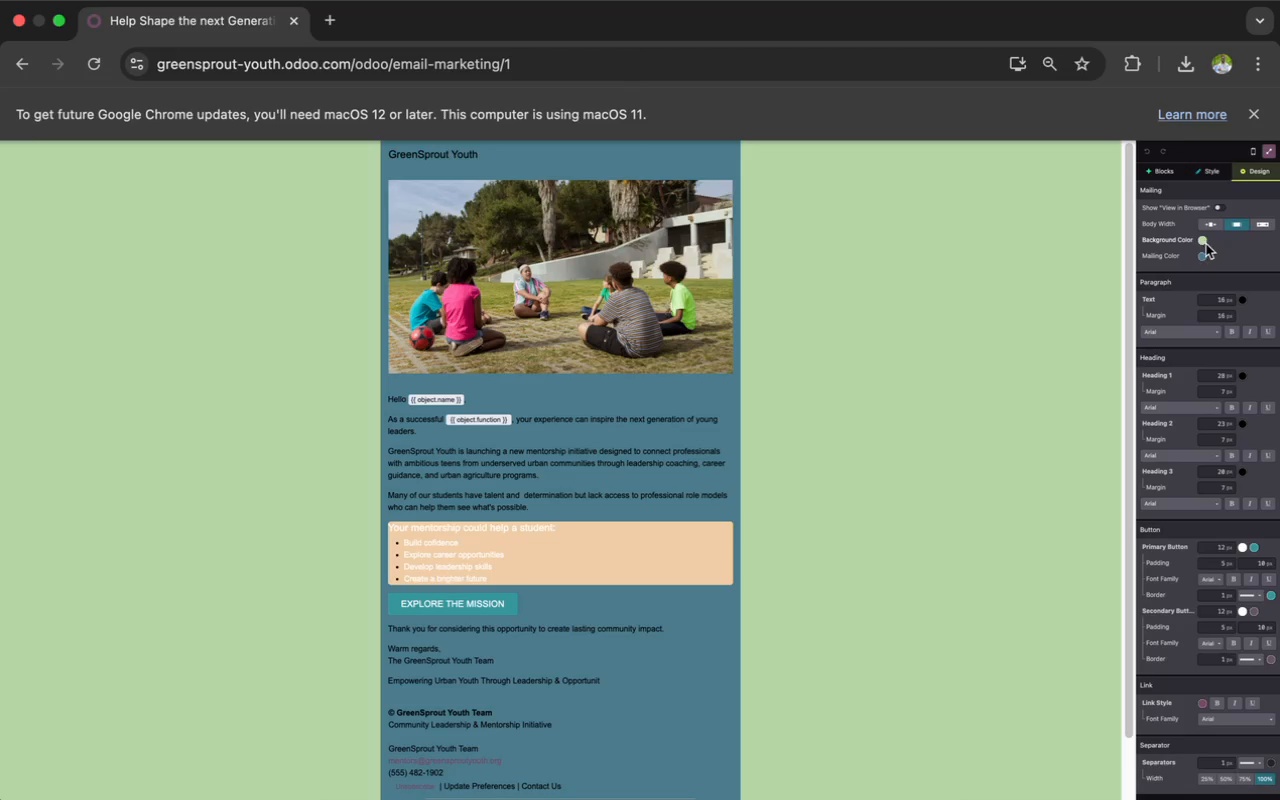 
left_click([1203, 238])
 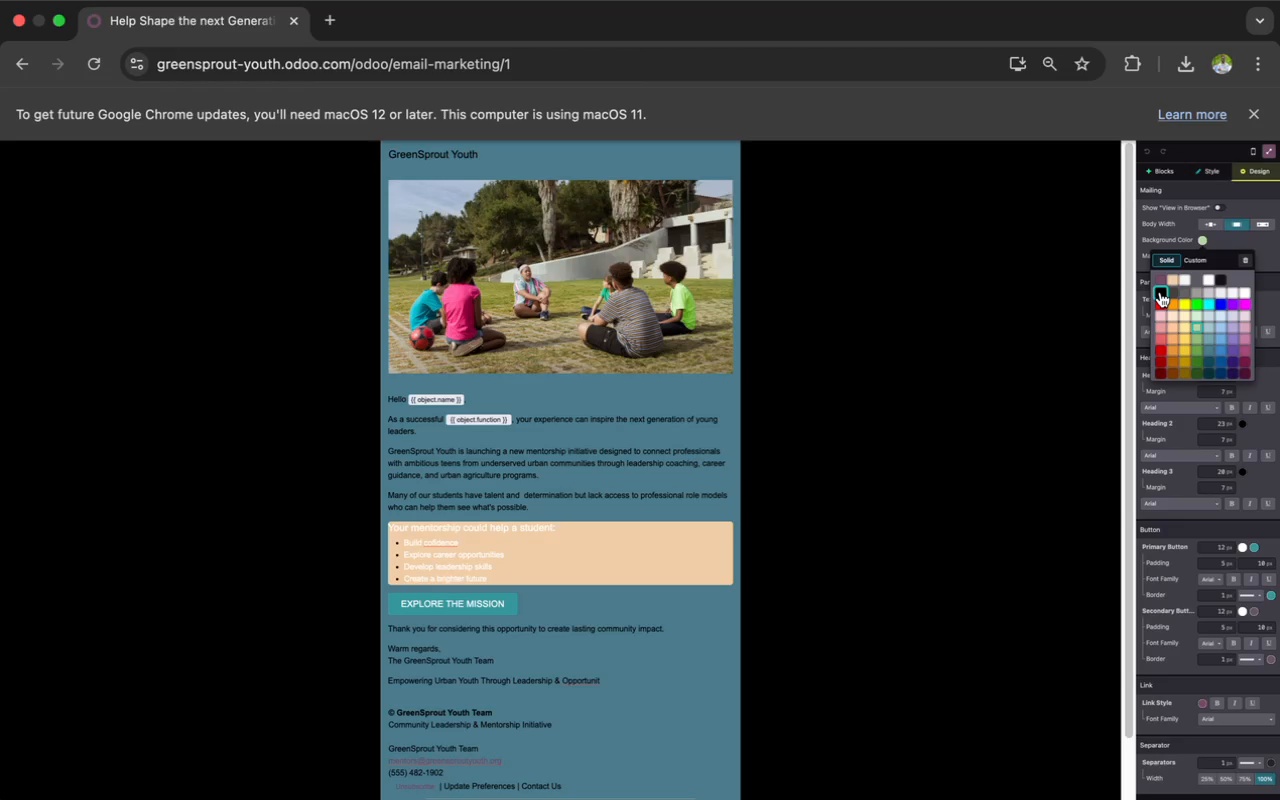 
wait(5.6)
 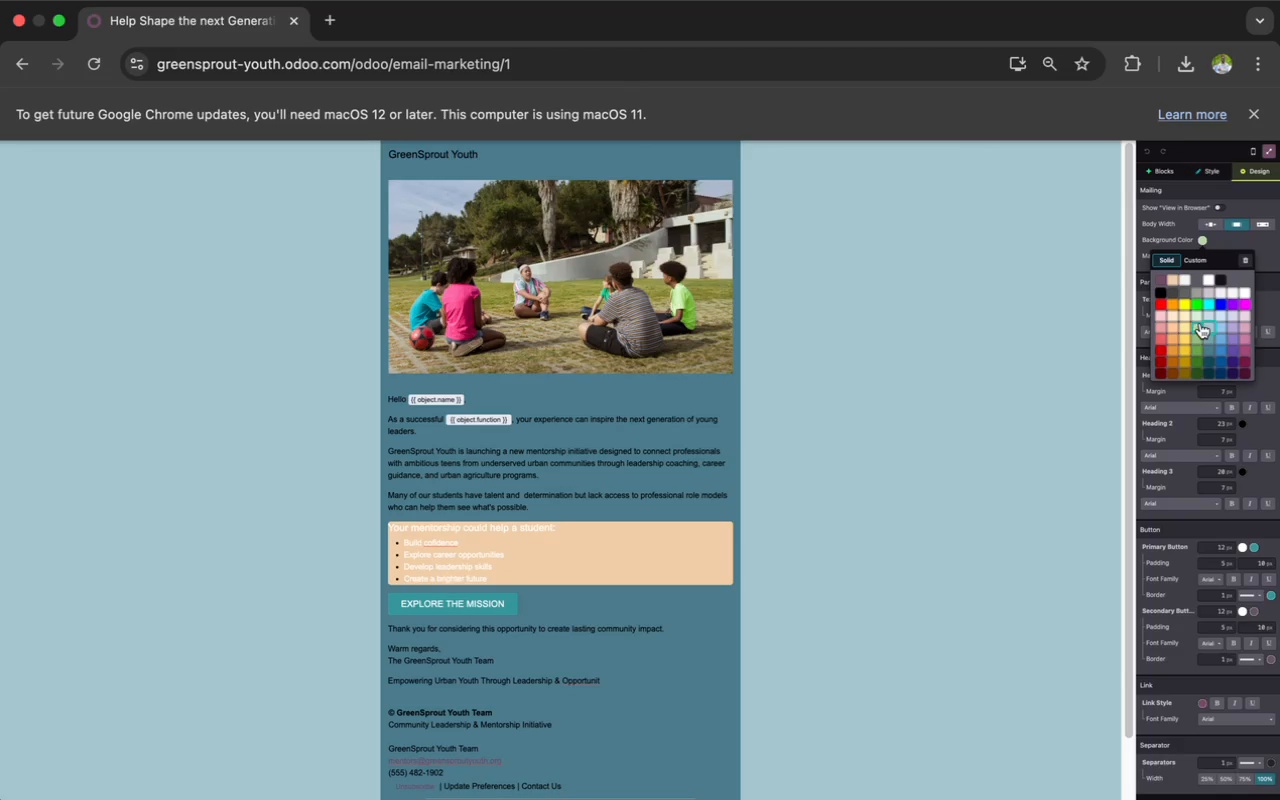 
left_click([1159, 292])
 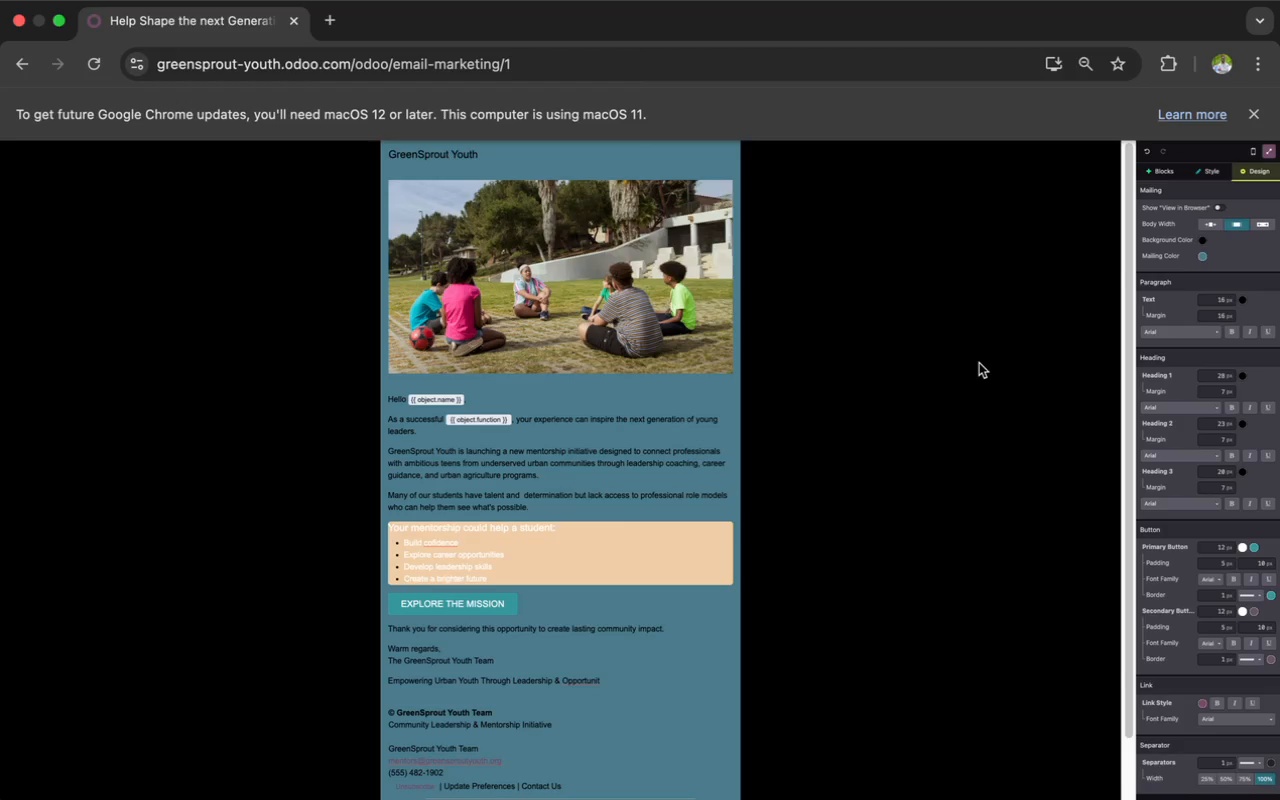 
wait(6.31)
 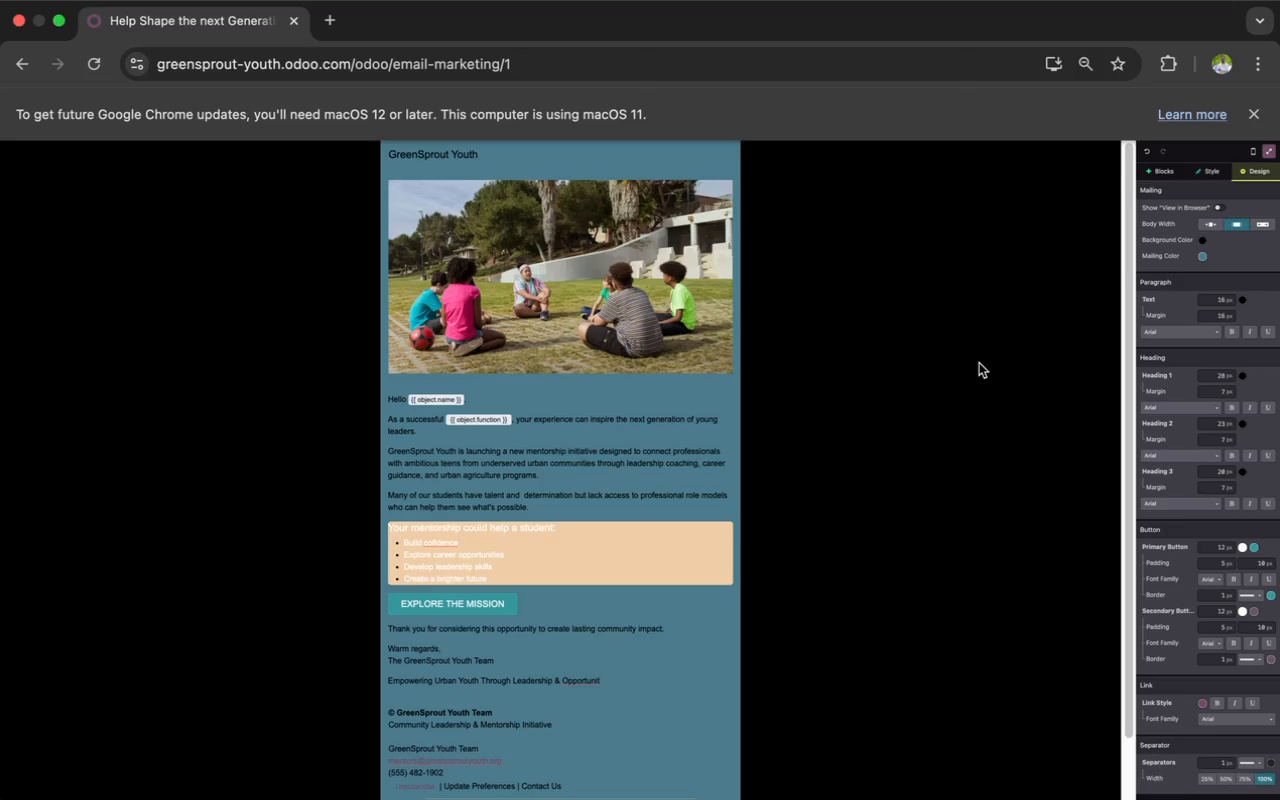 
left_click([1247, 114])
 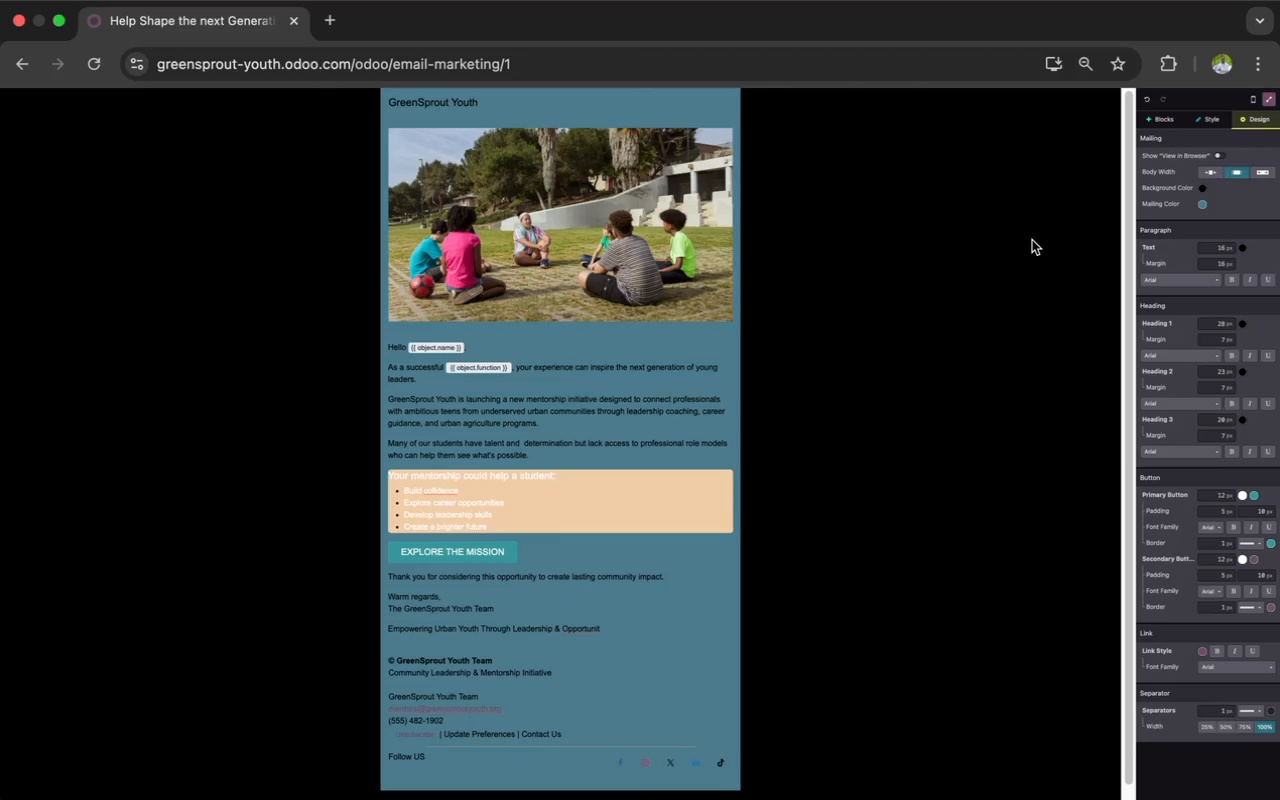 
wait(5.83)
 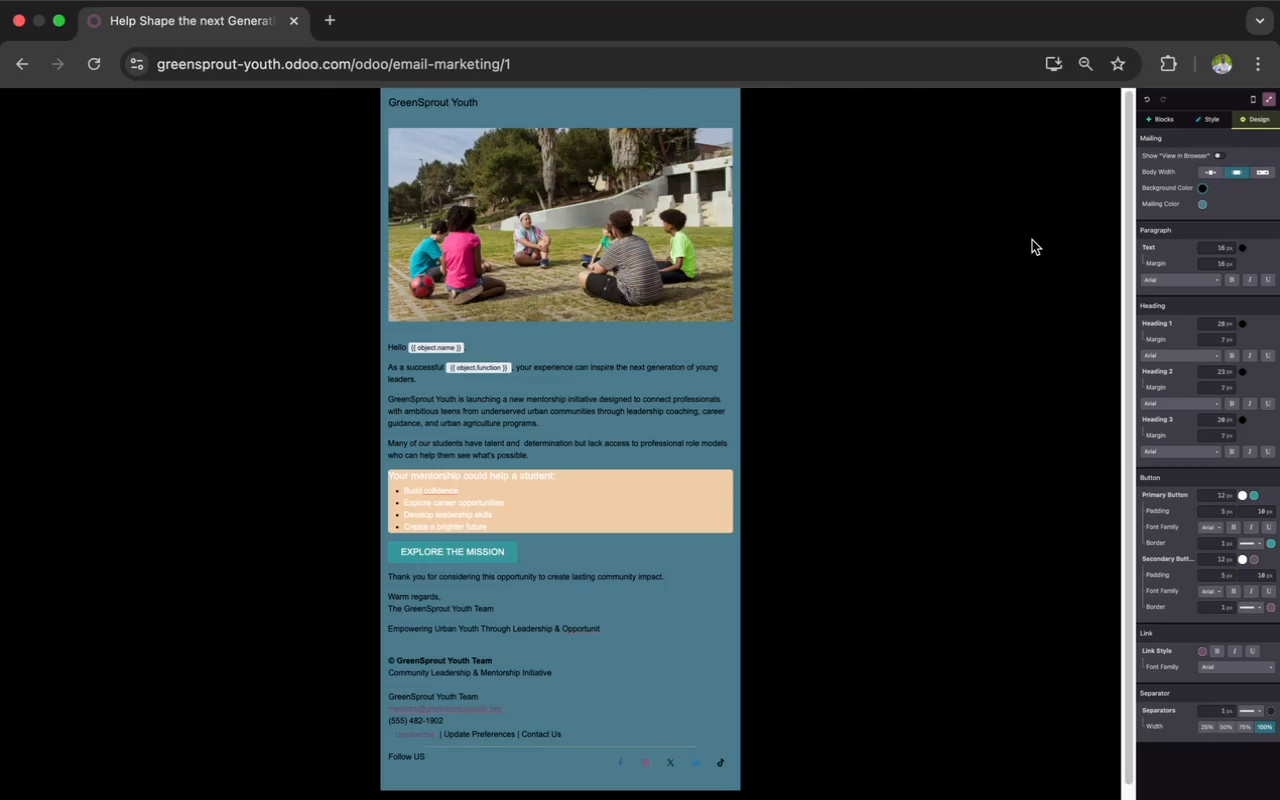 
key(Meta+Shift+3)
 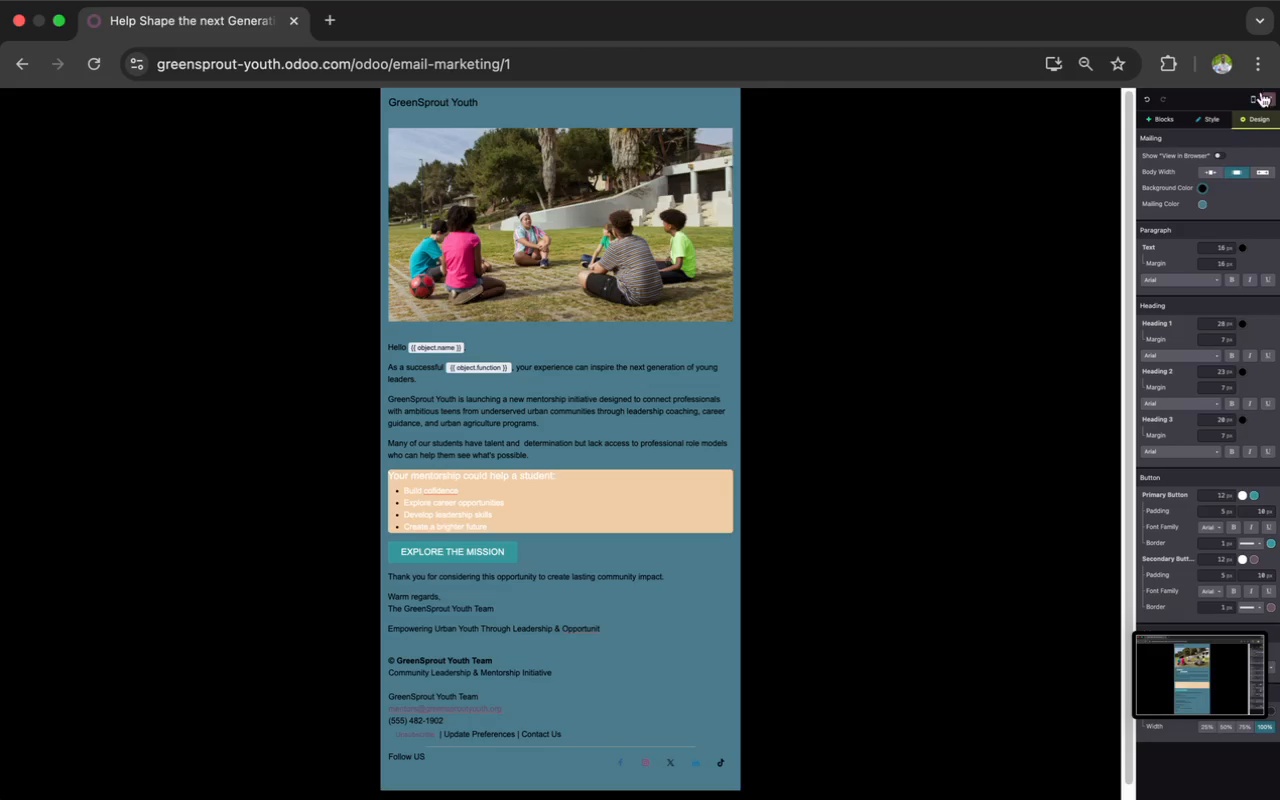 
left_click([1268, 100])
 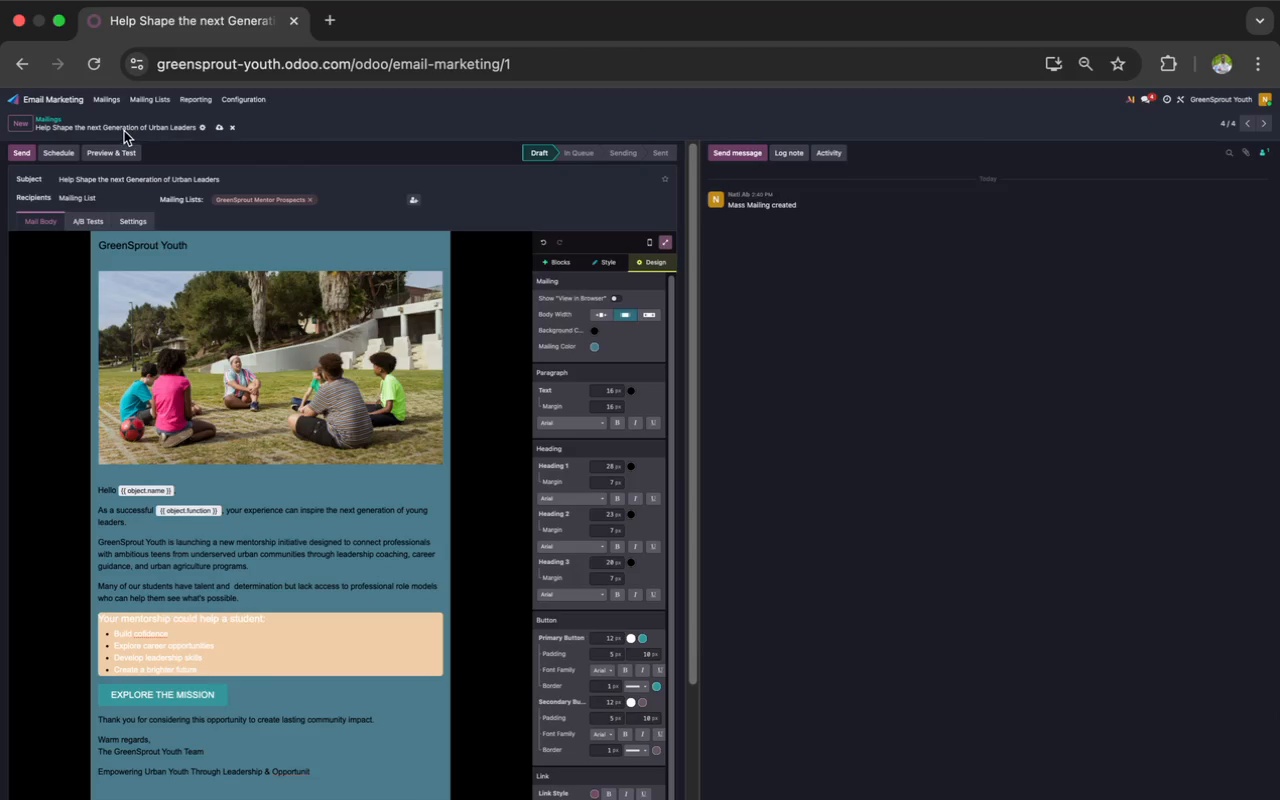 
wait(5.52)
 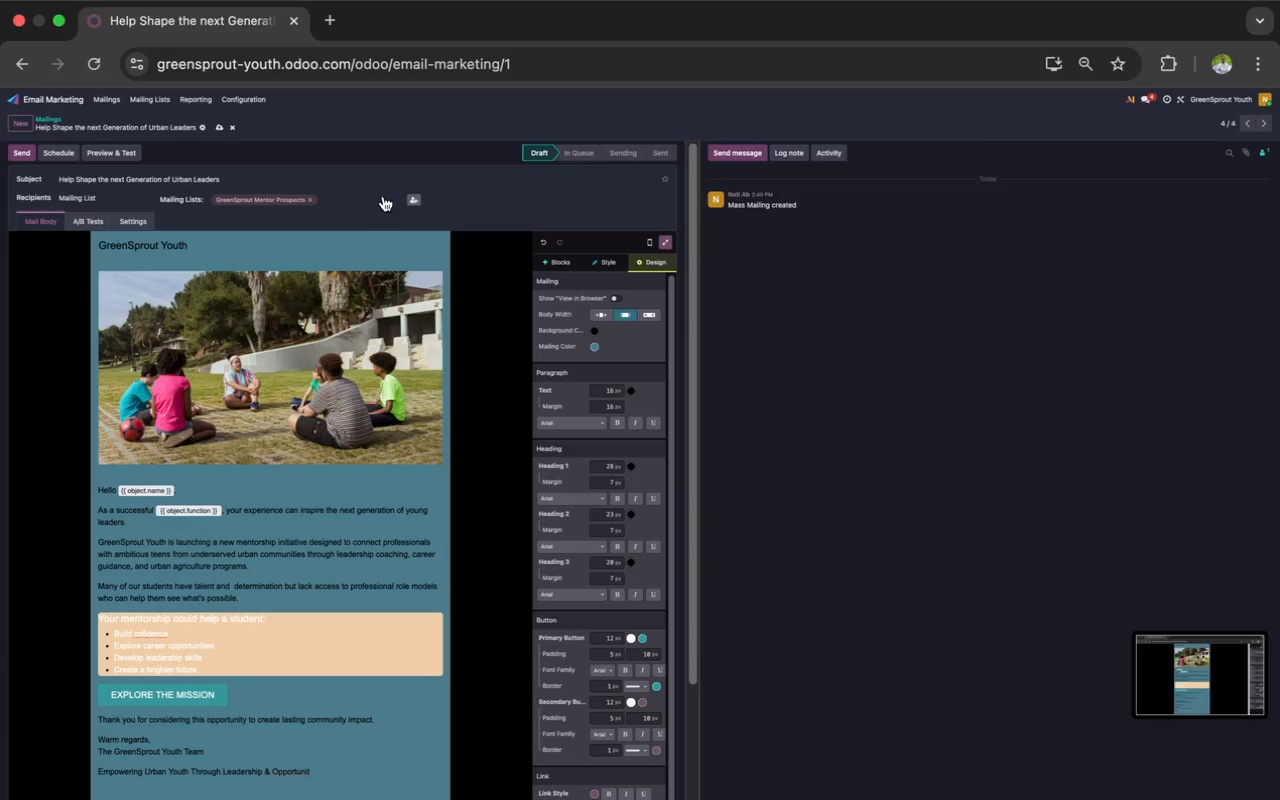 
left_click([230, 127])
 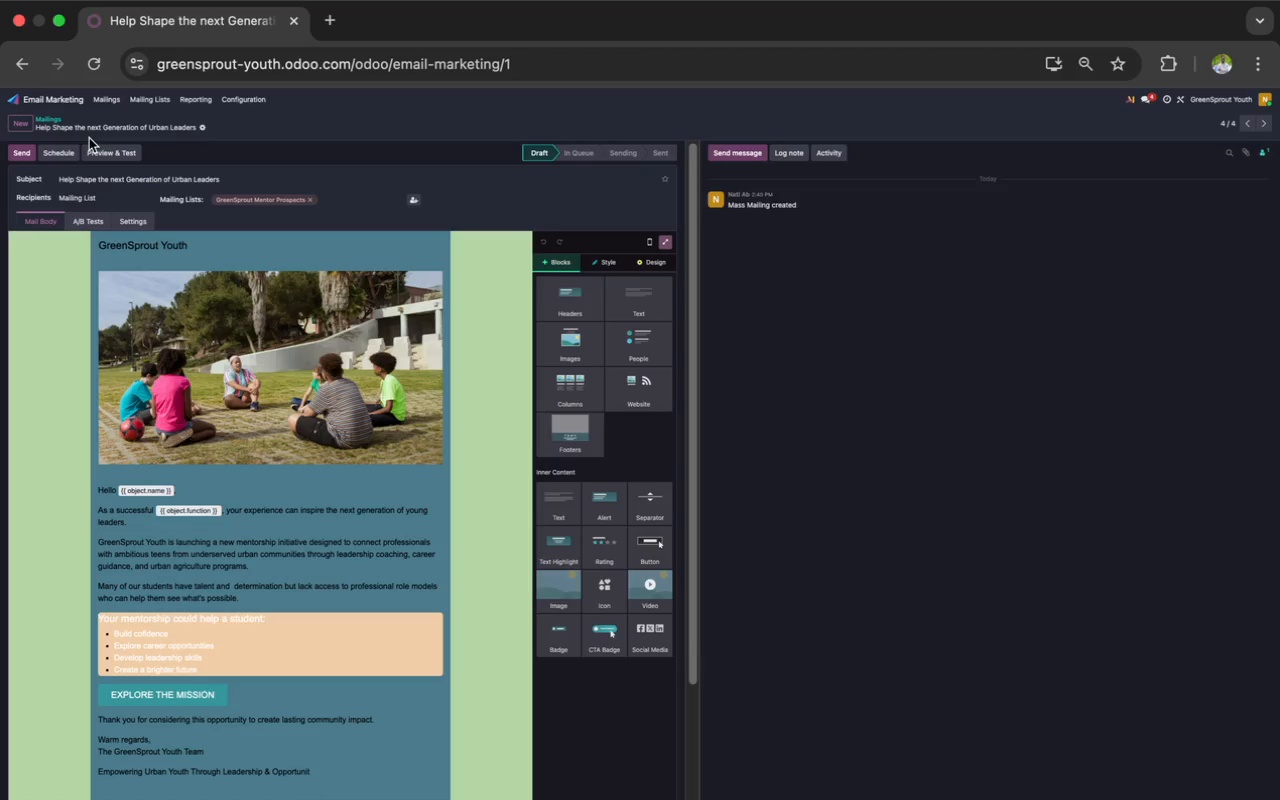 
left_click([106, 95])
 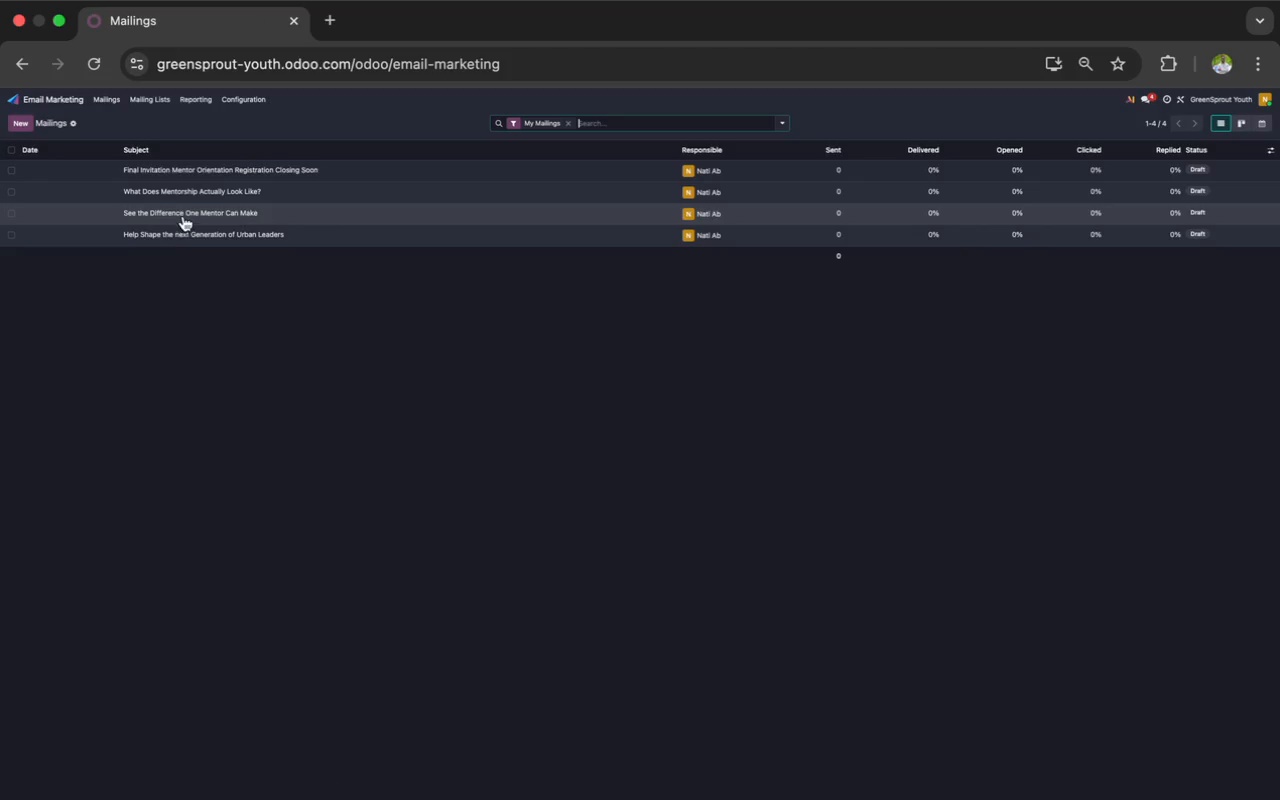 
left_click([185, 214])
 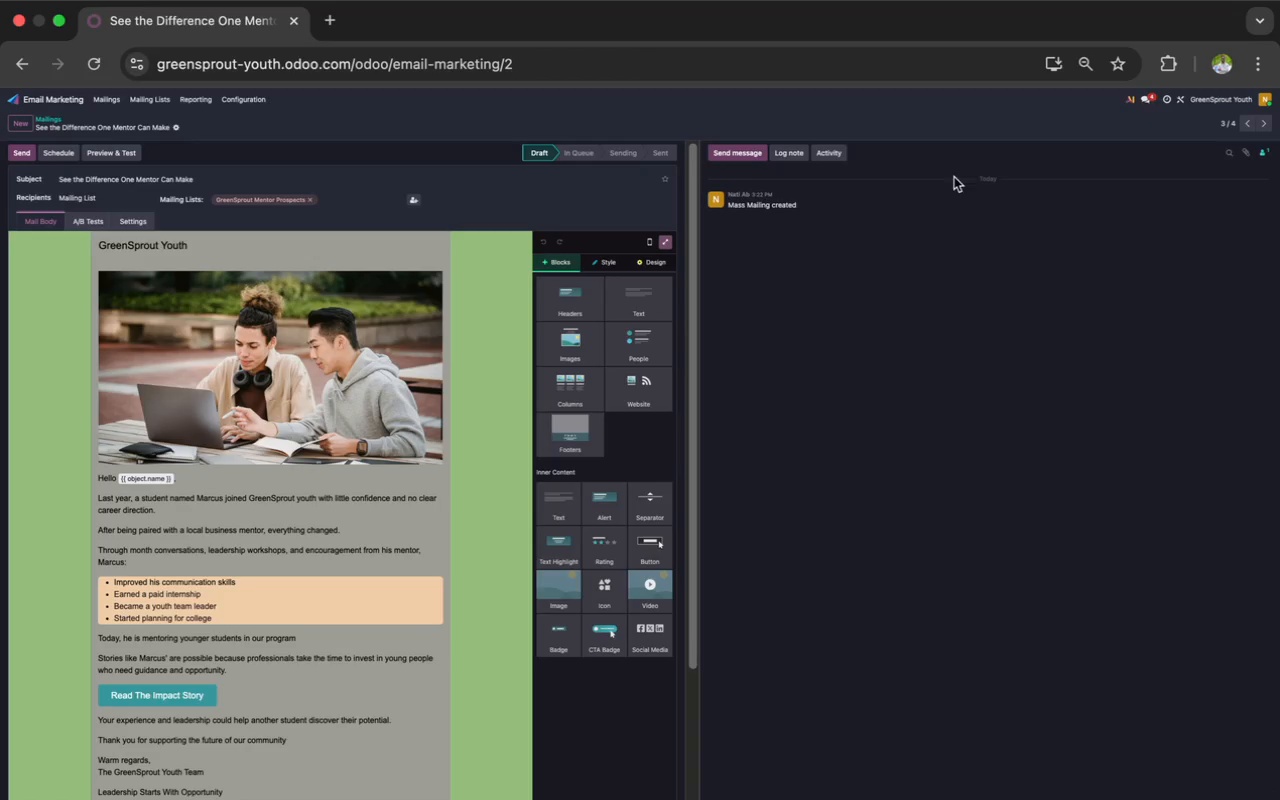 
wait(5.48)
 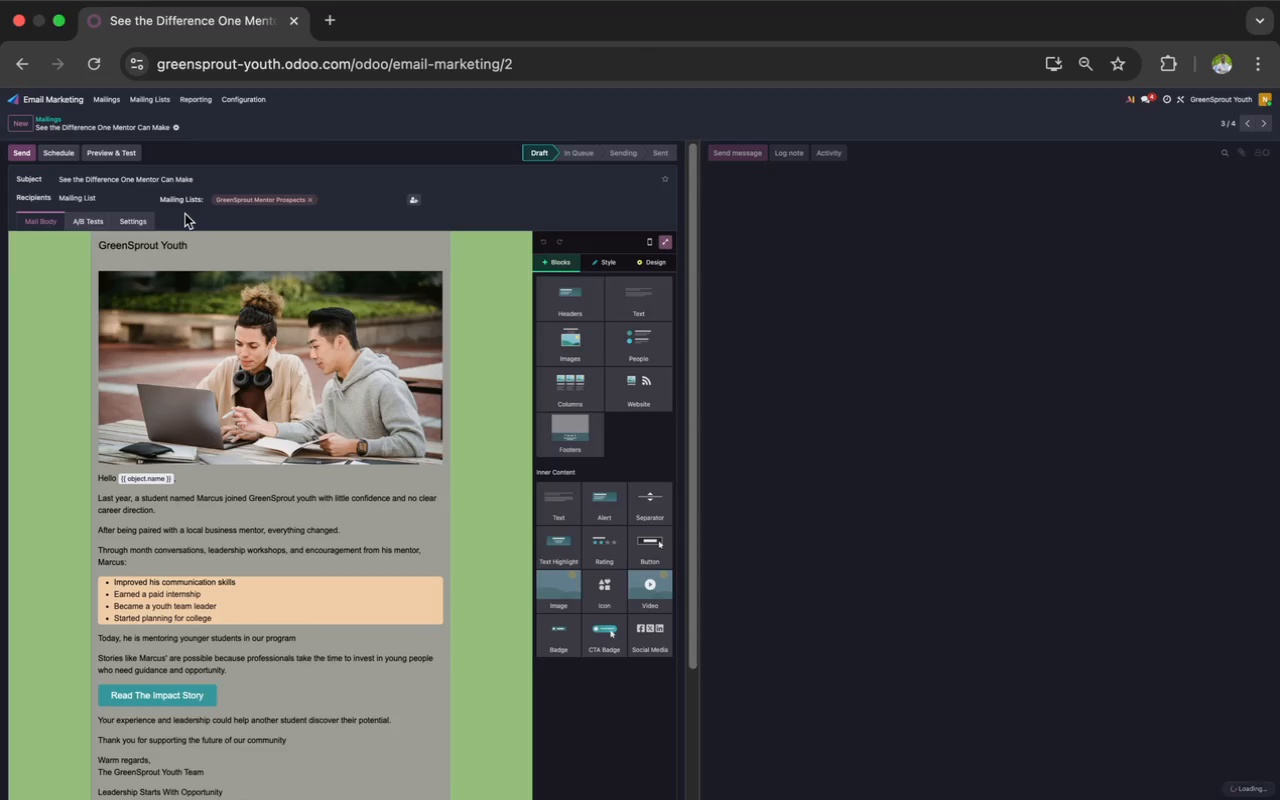 
left_click([667, 242])
 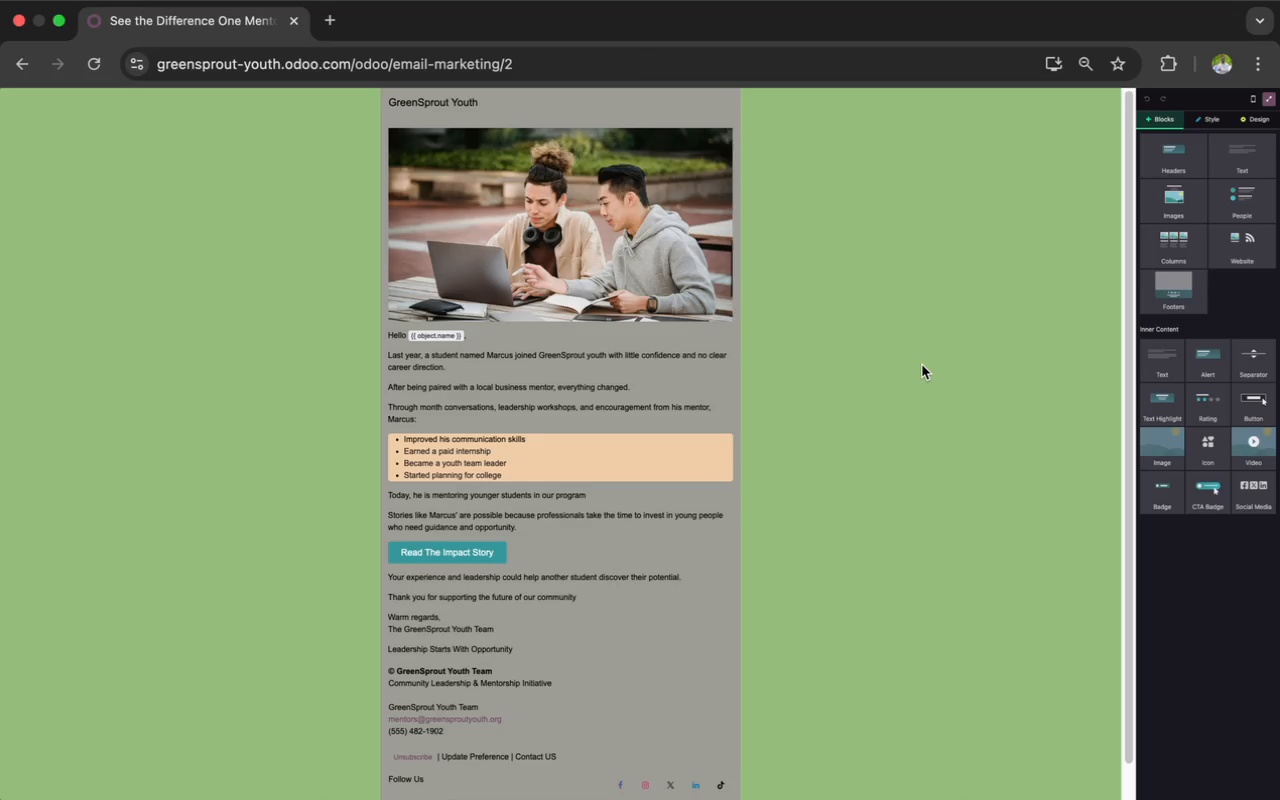 
wait(5.69)
 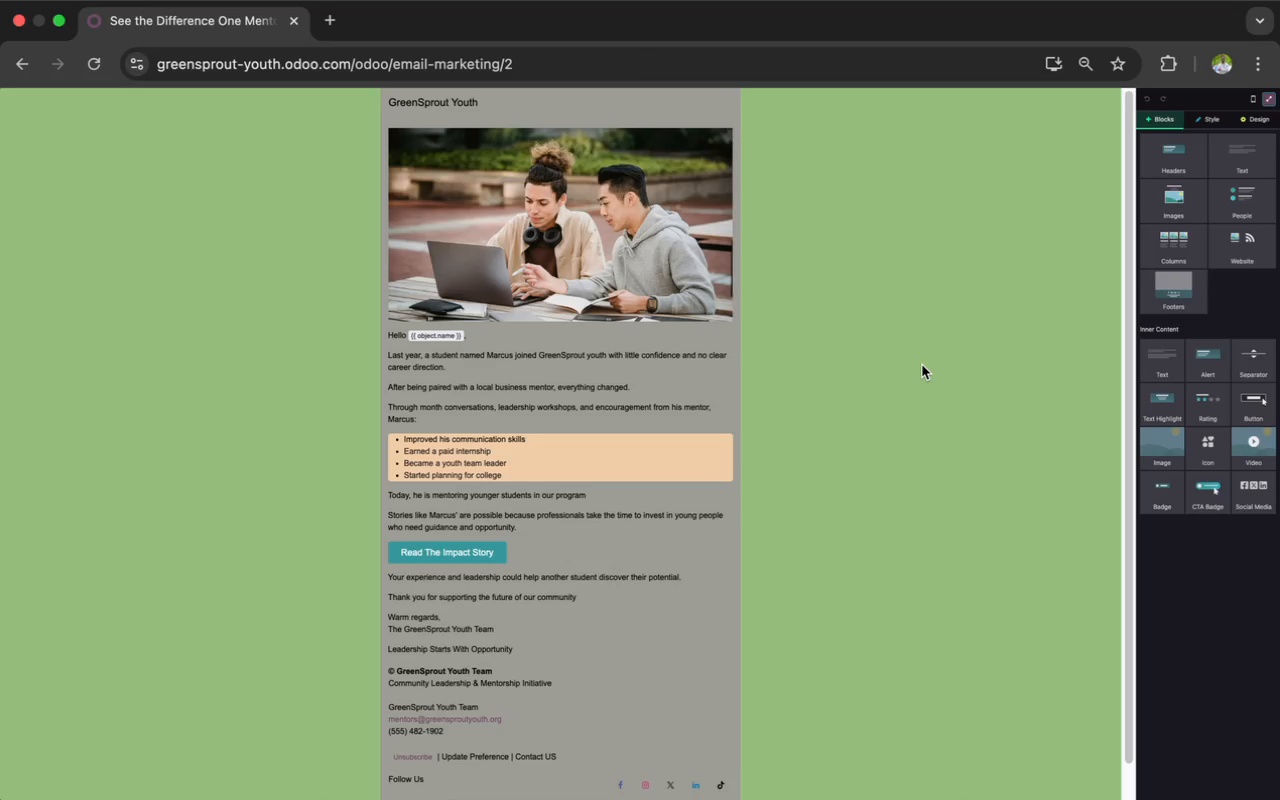 
key(Meta+Shift+3)
 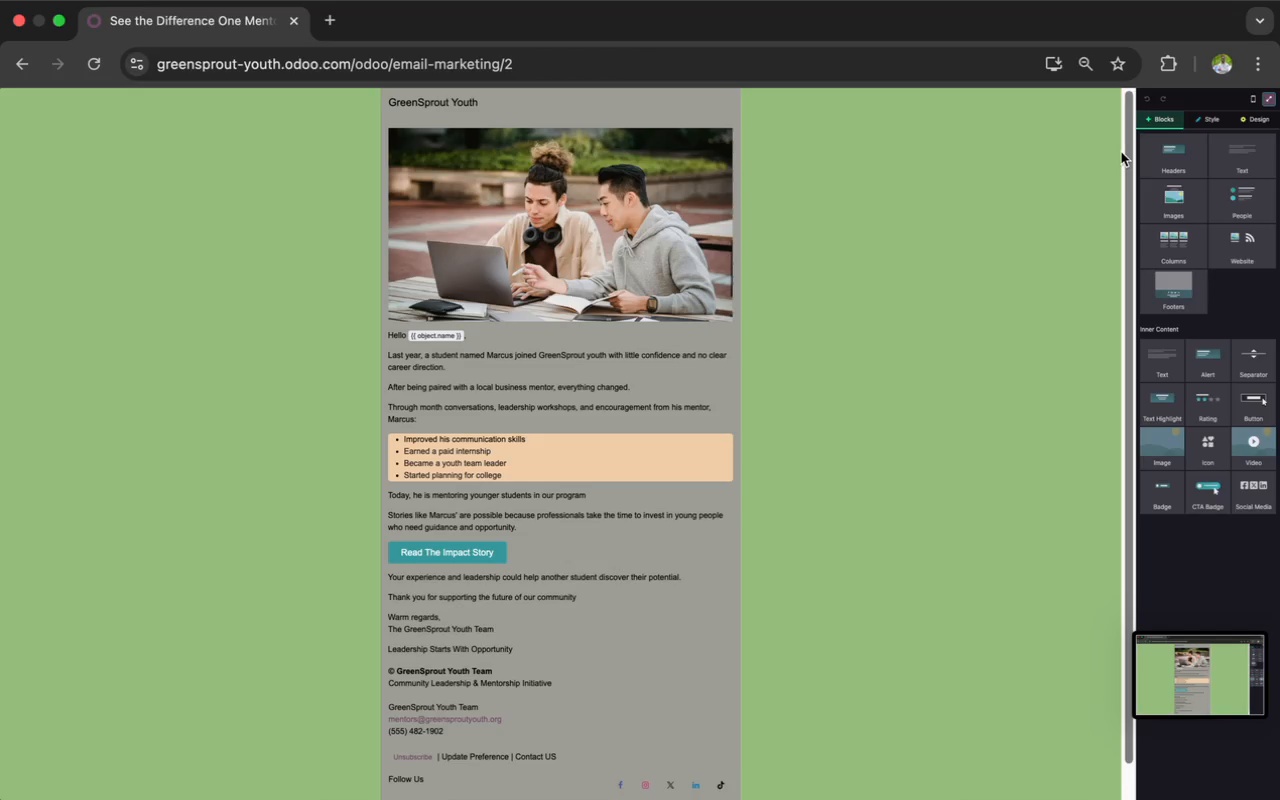 
left_click([1264, 103])
 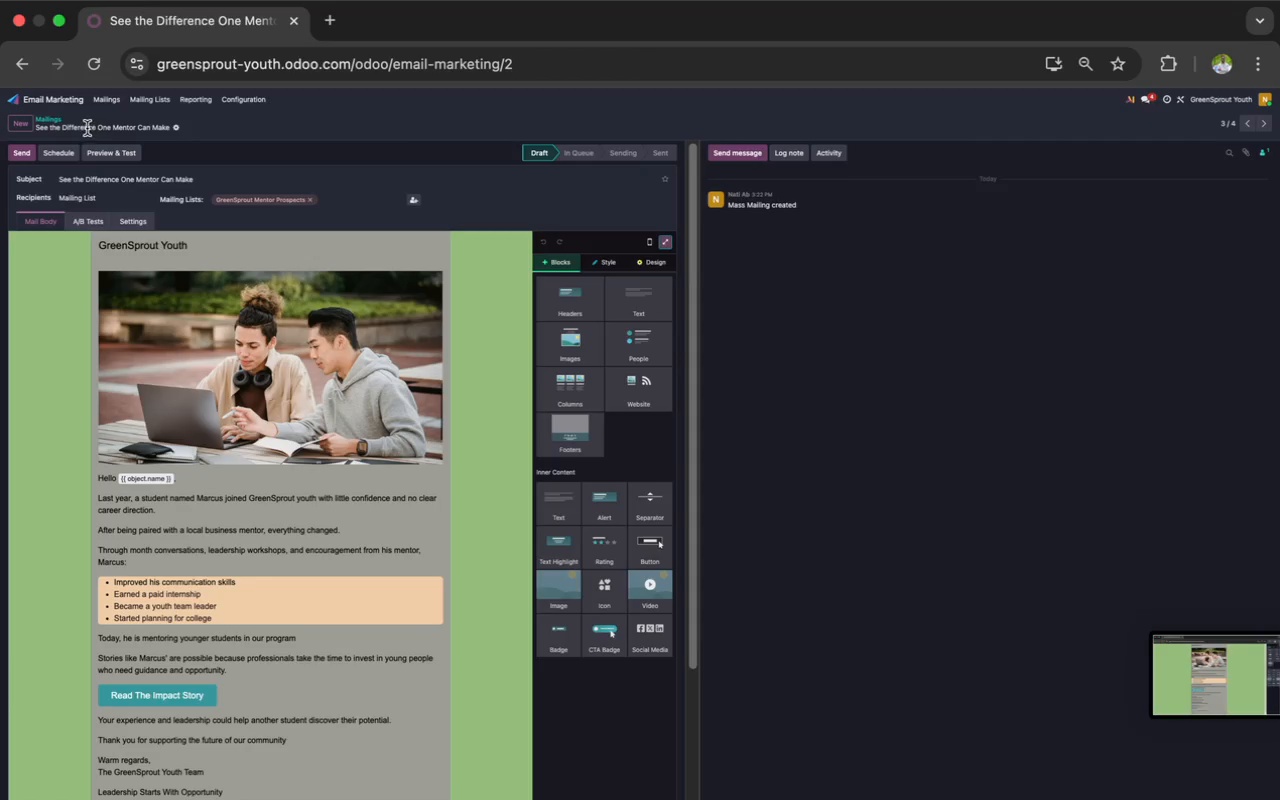 
left_click([99, 96])
 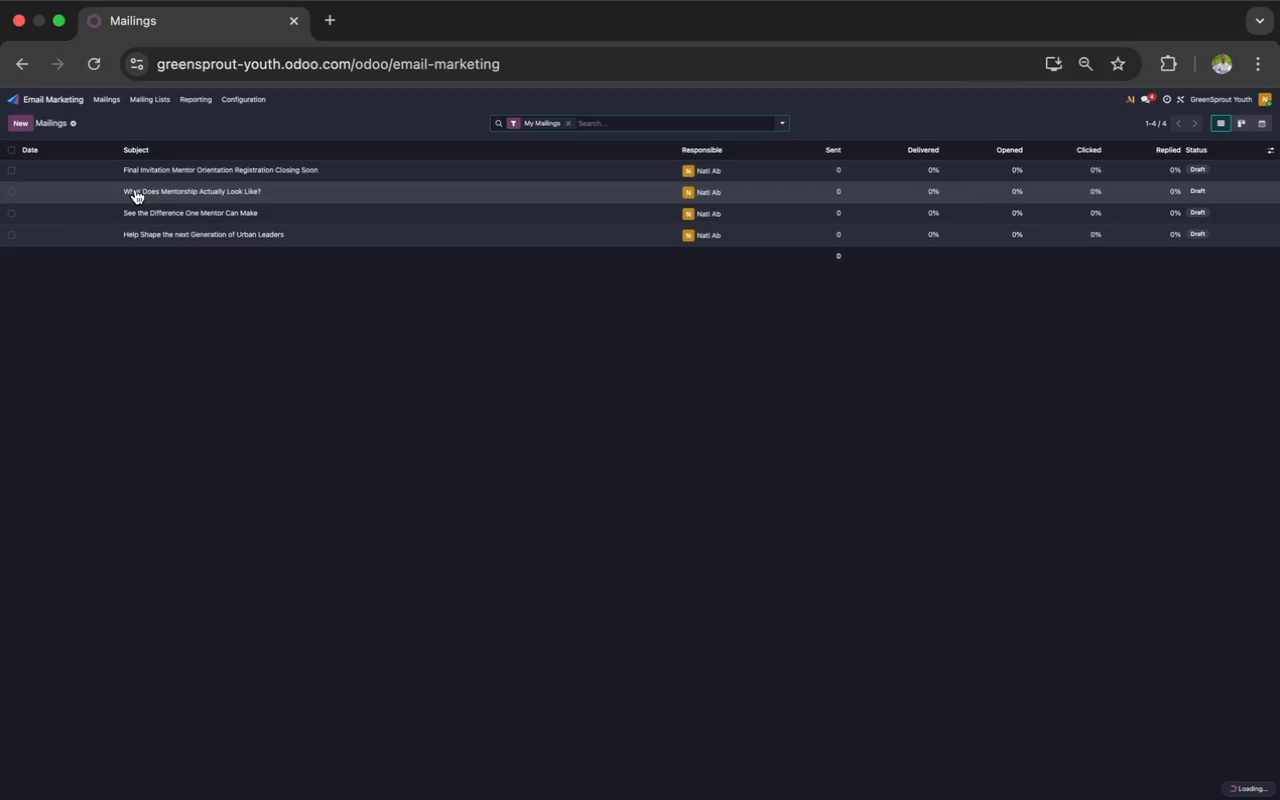 
left_click([137, 187])
 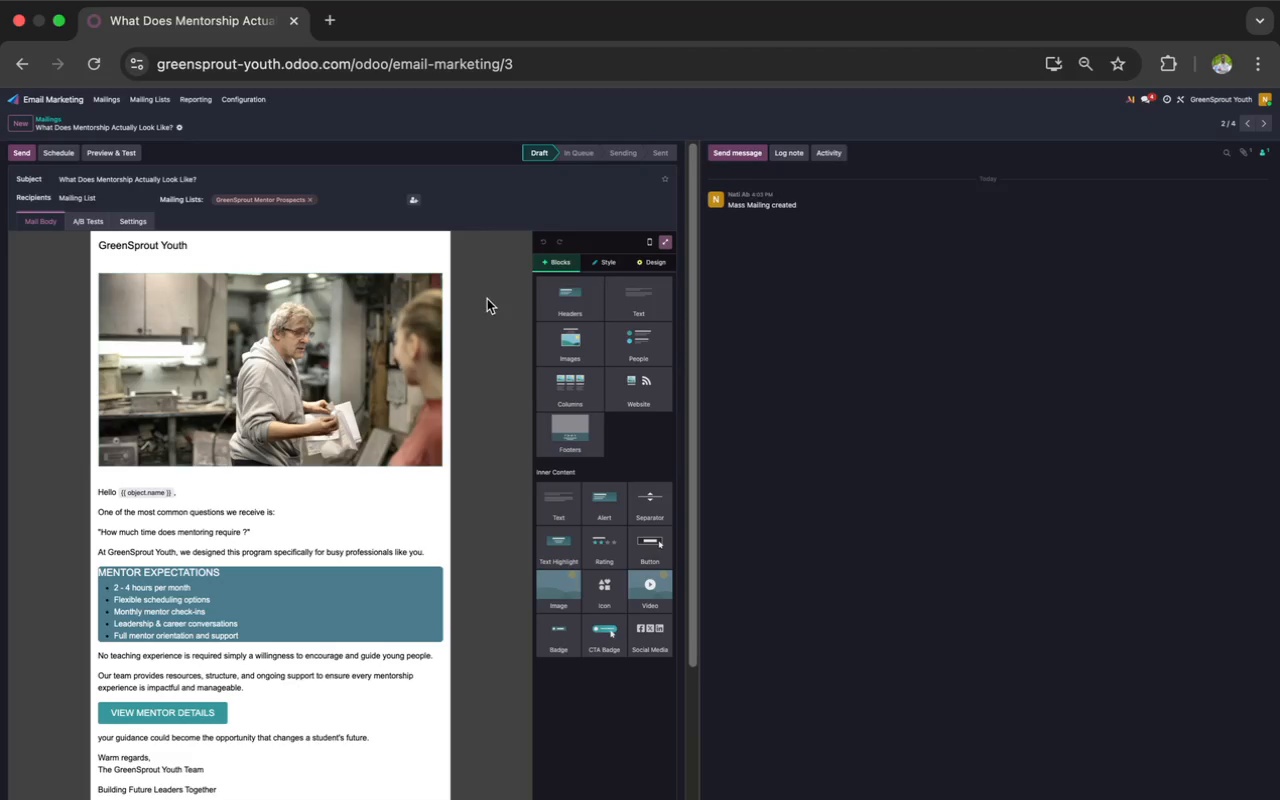 
left_click([666, 240])
 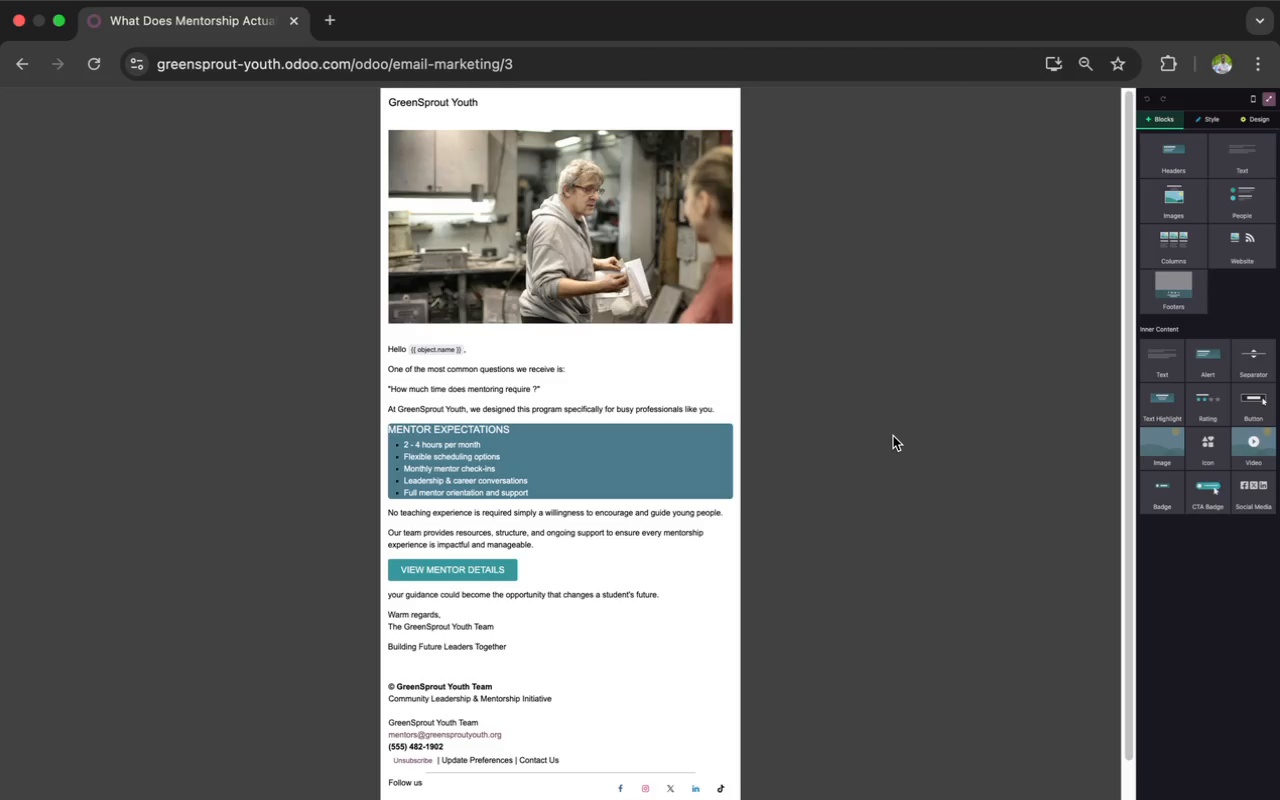 
key(Meta+Shift+3)
 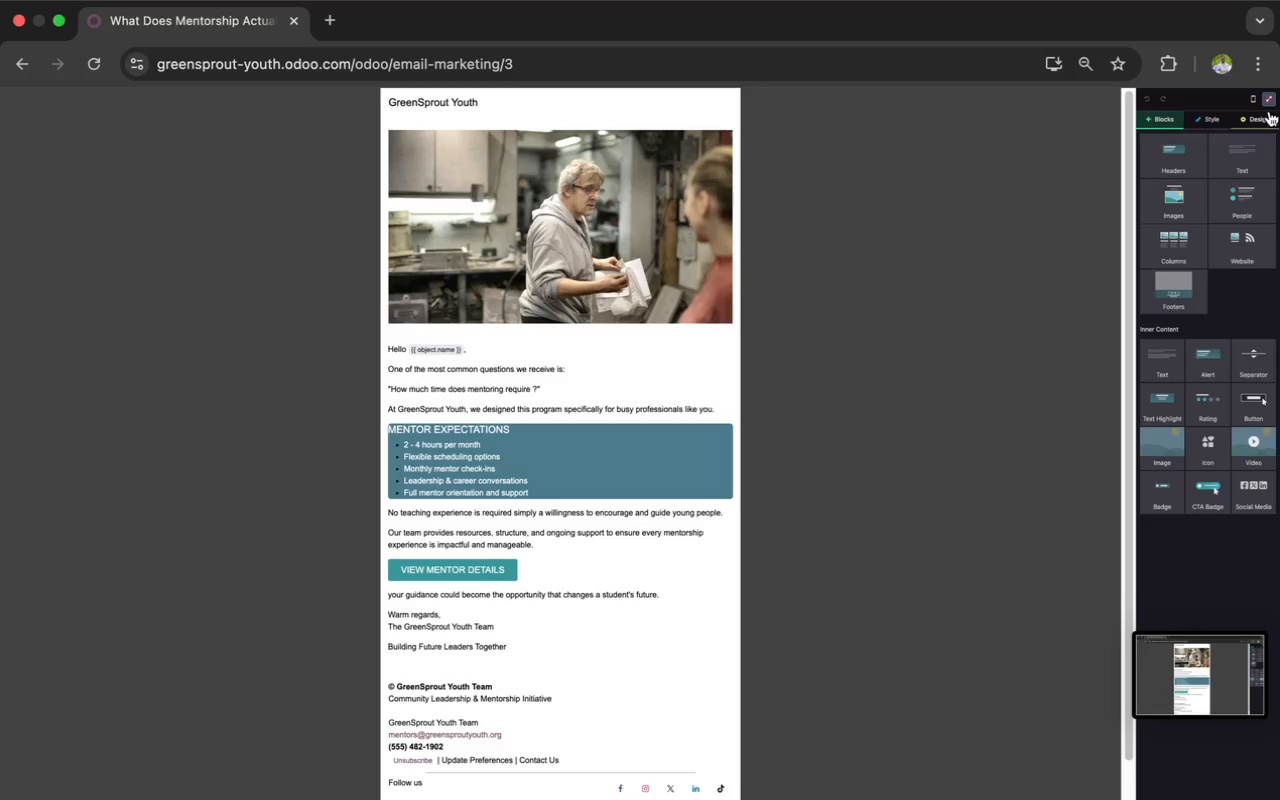 
left_click([1266, 99])
 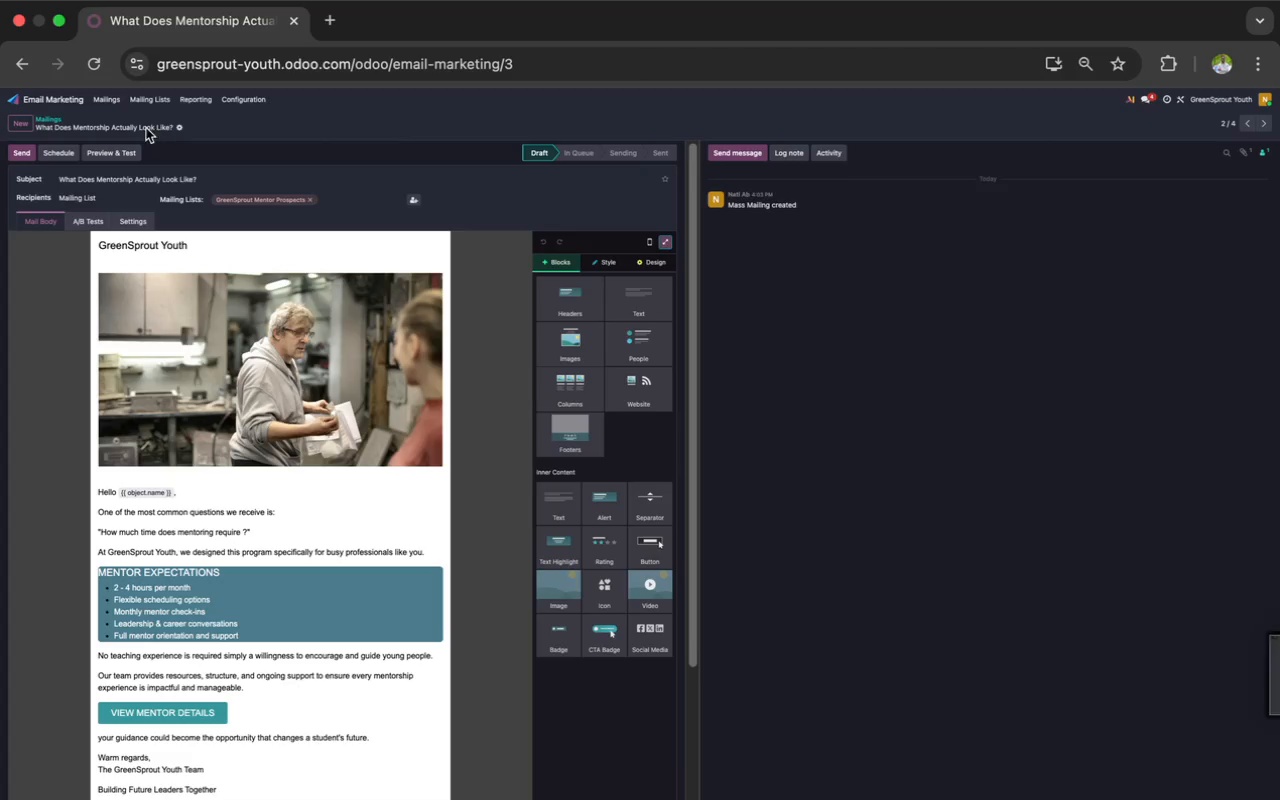 
left_click([109, 99])
 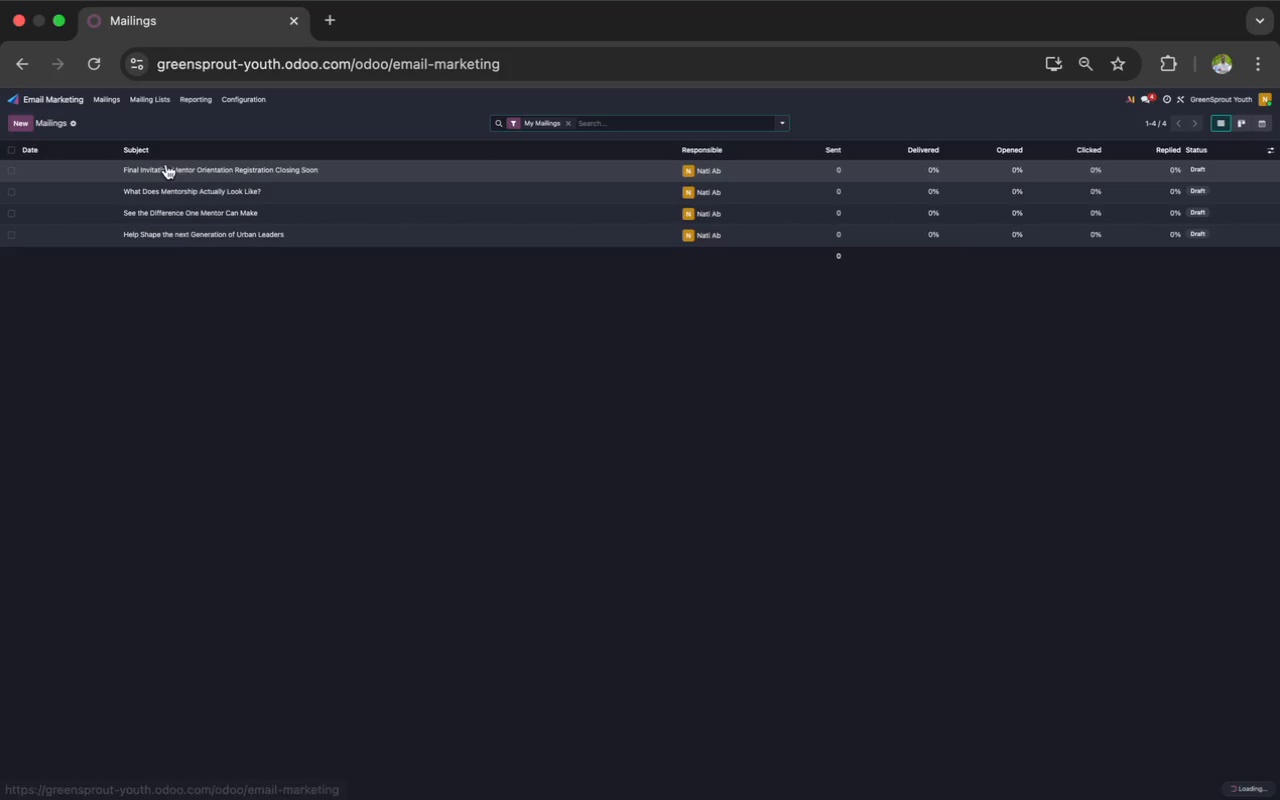 
left_click([169, 168])
 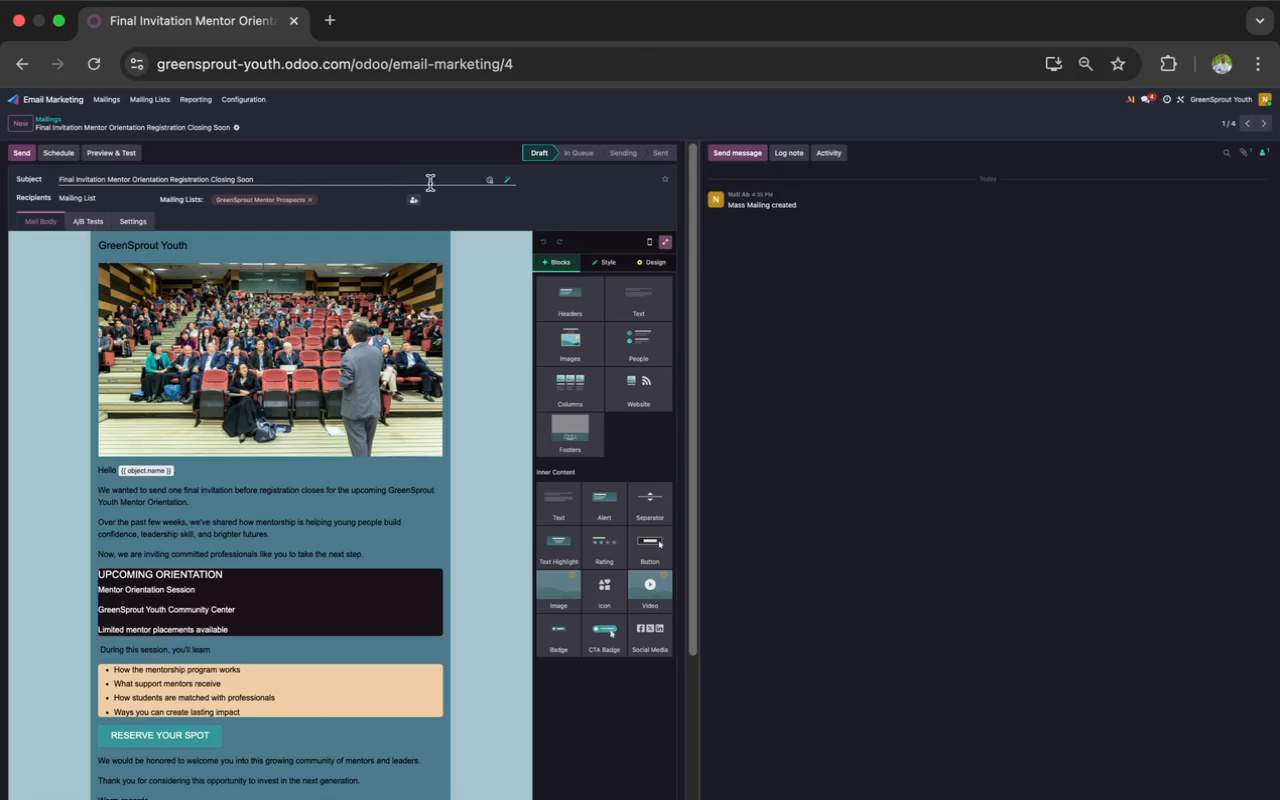 
wait(5.05)
 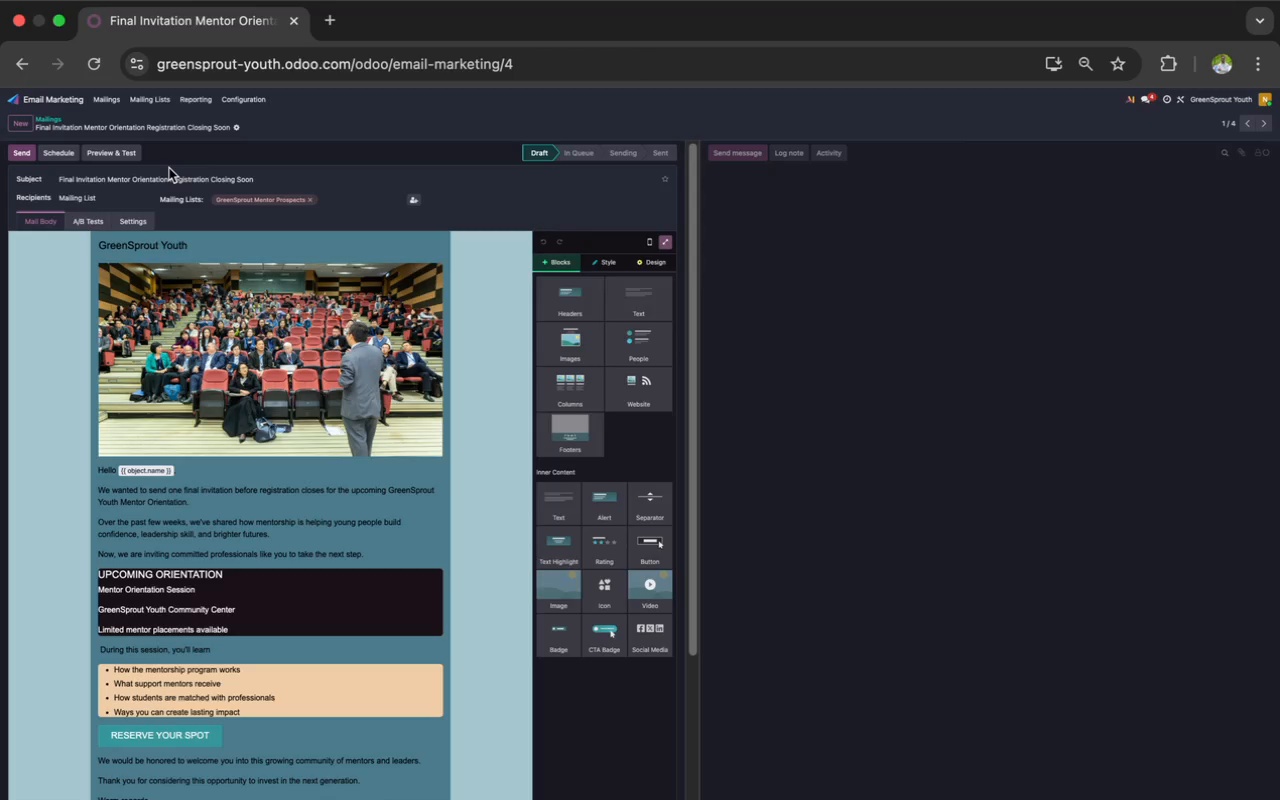 
left_click([668, 242])
 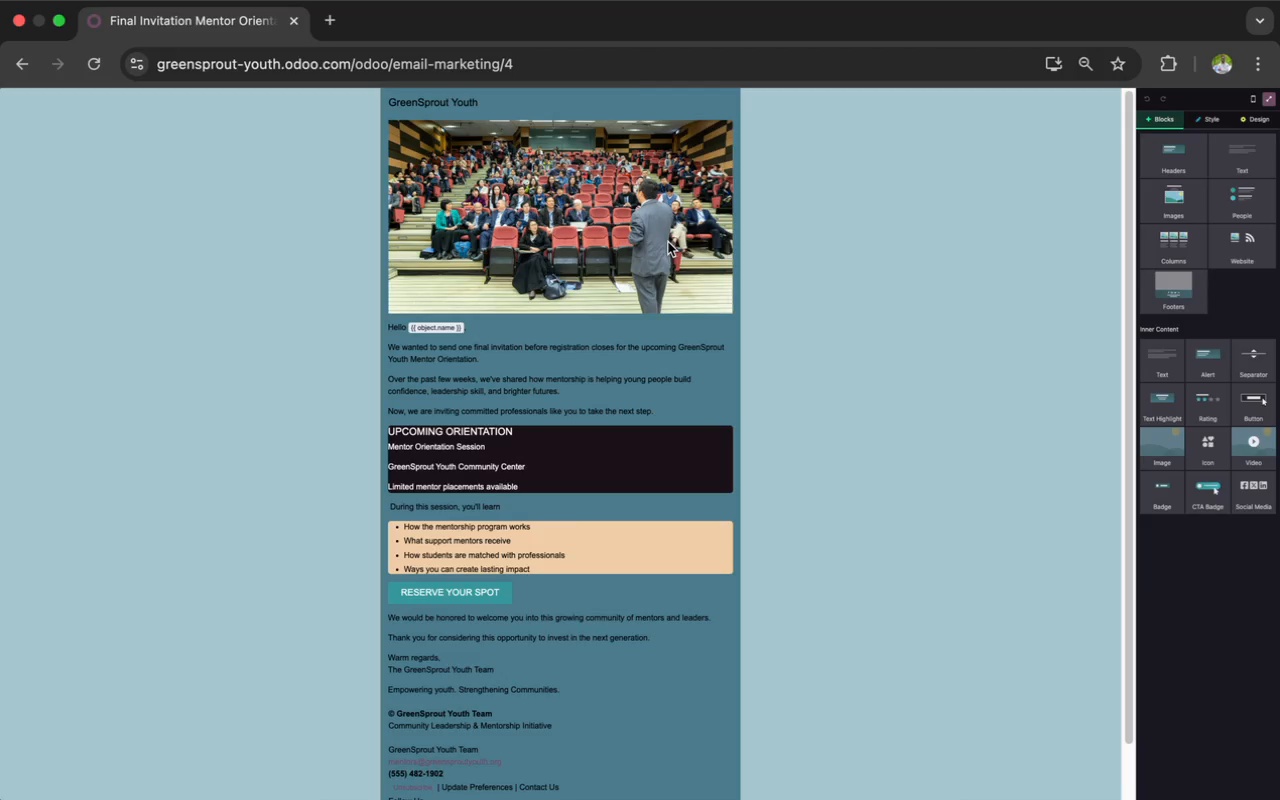 
wait(5.29)
 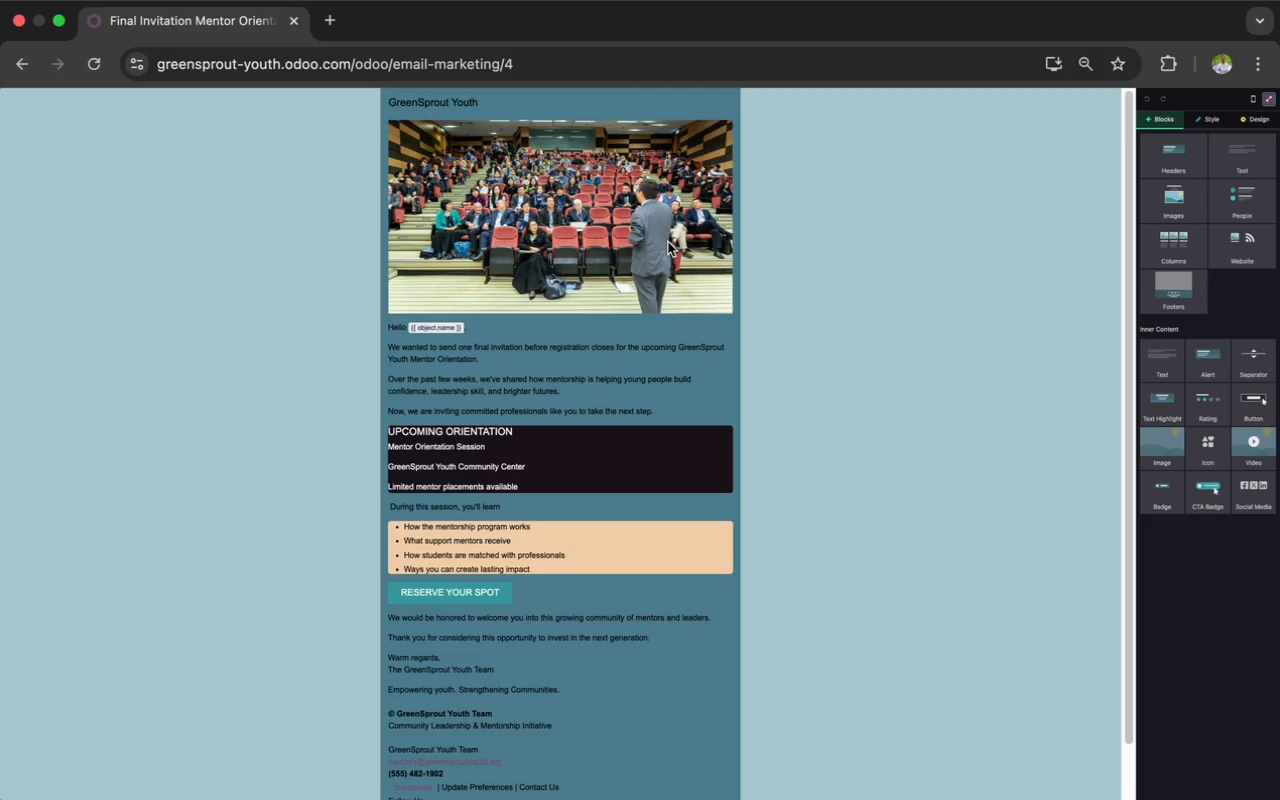 
key(Meta+Shift+3)
 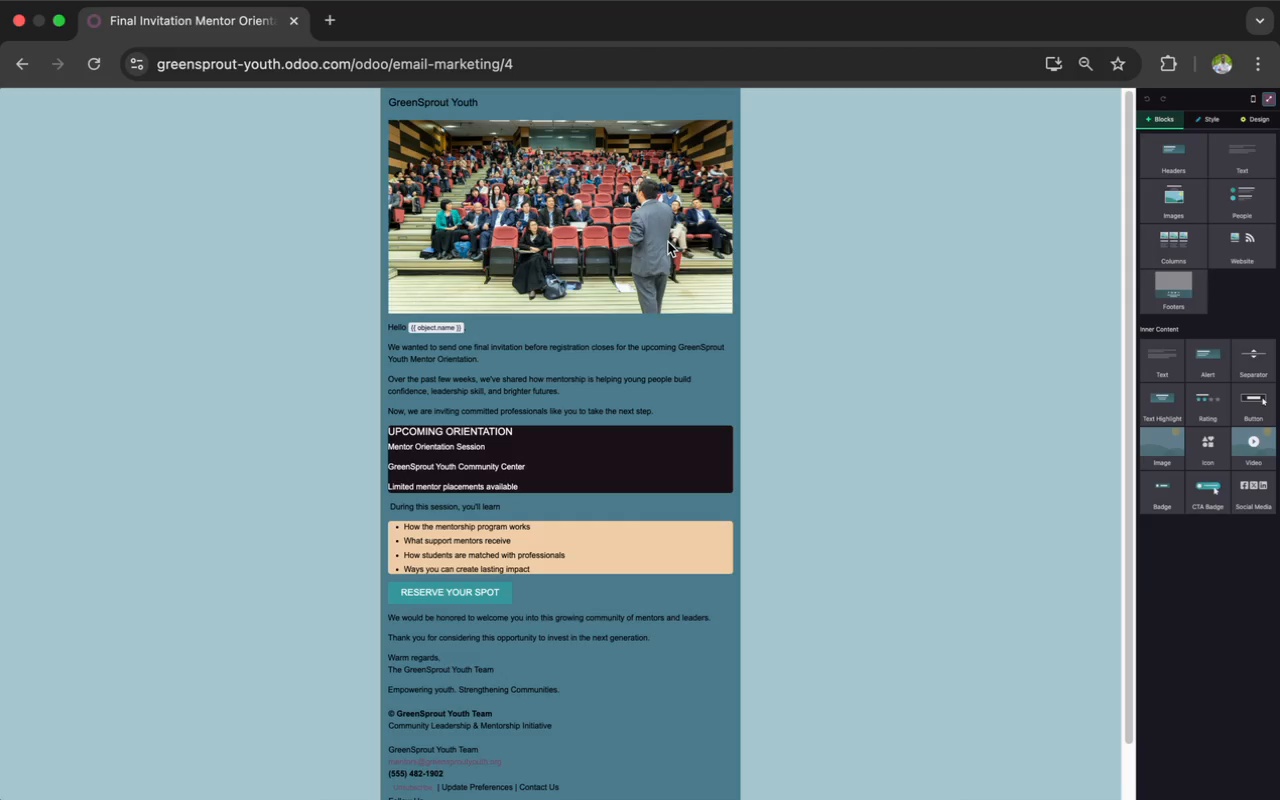 
wait(35.65)
 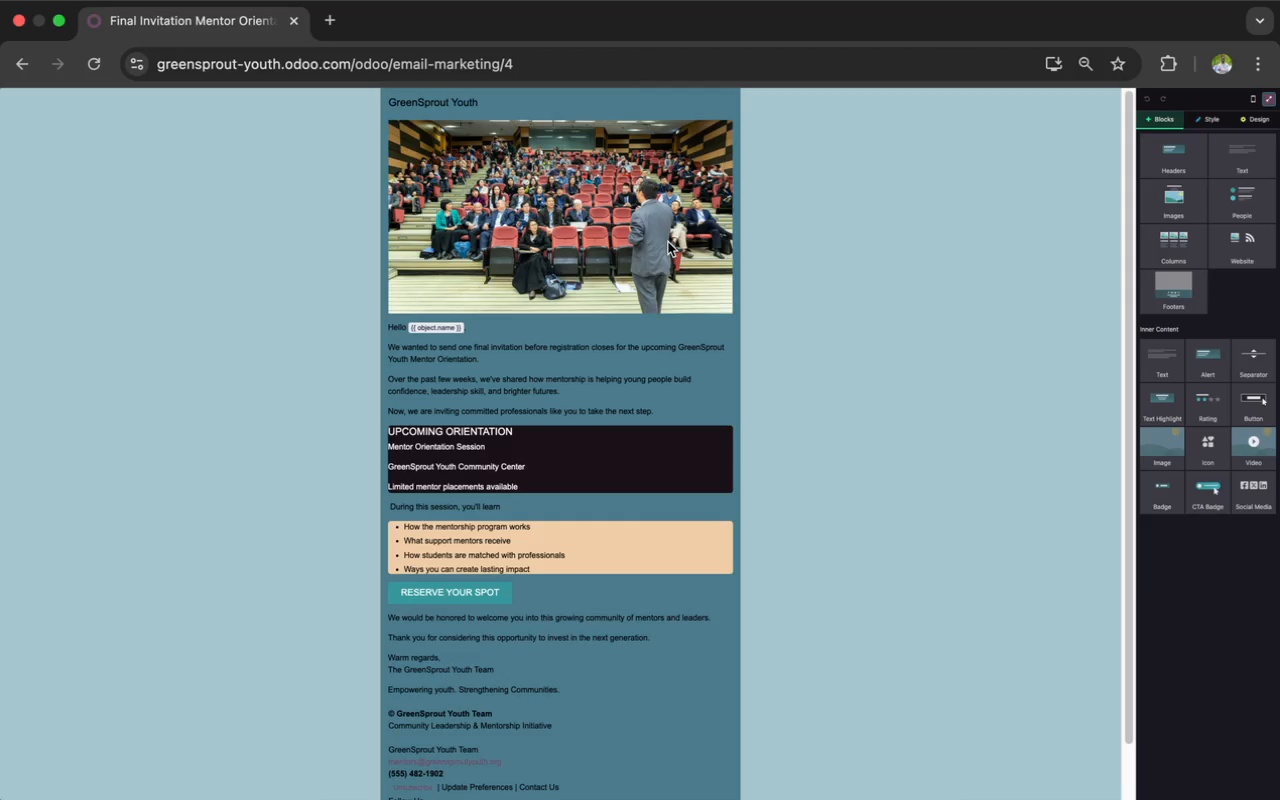 
left_click([1274, 101])
 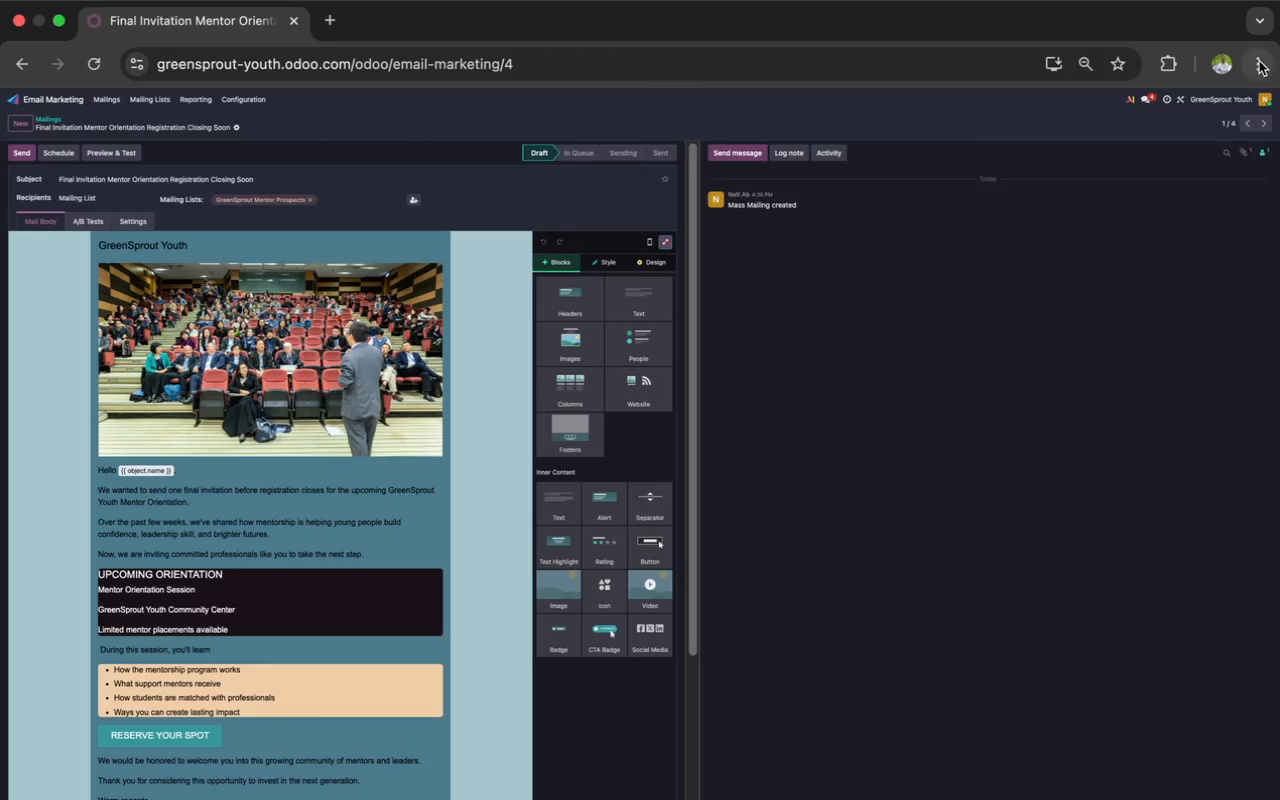 
left_click([1258, 64])
 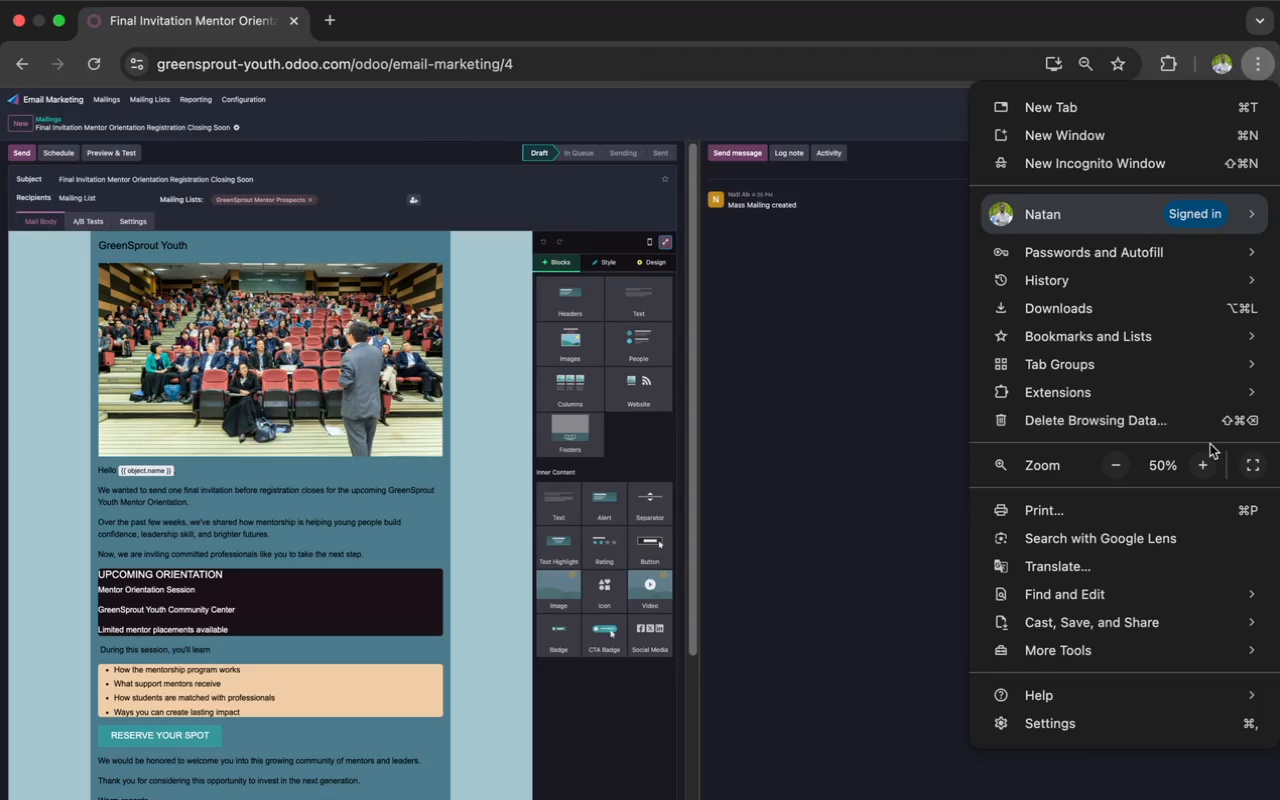 
left_click([1208, 458])
 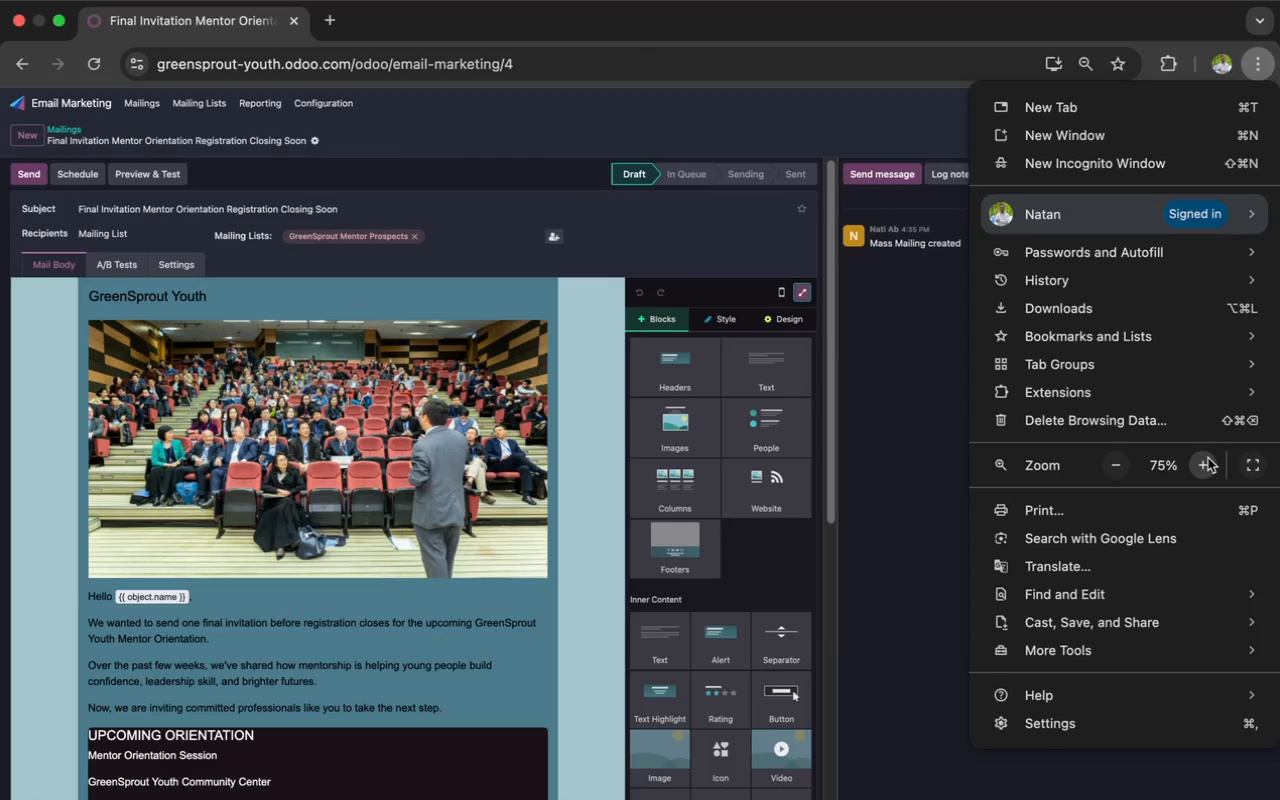 
double_click([1208, 458])
 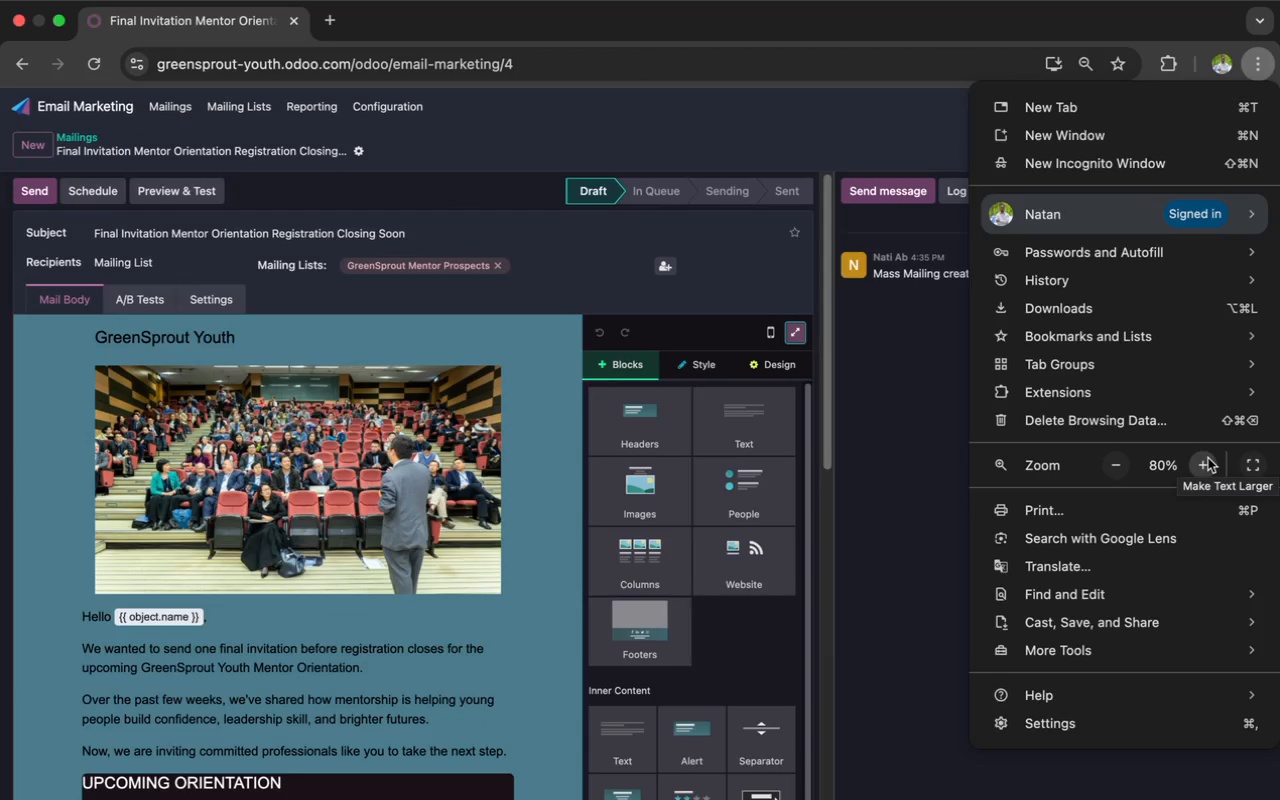 
left_click([1208, 458])
 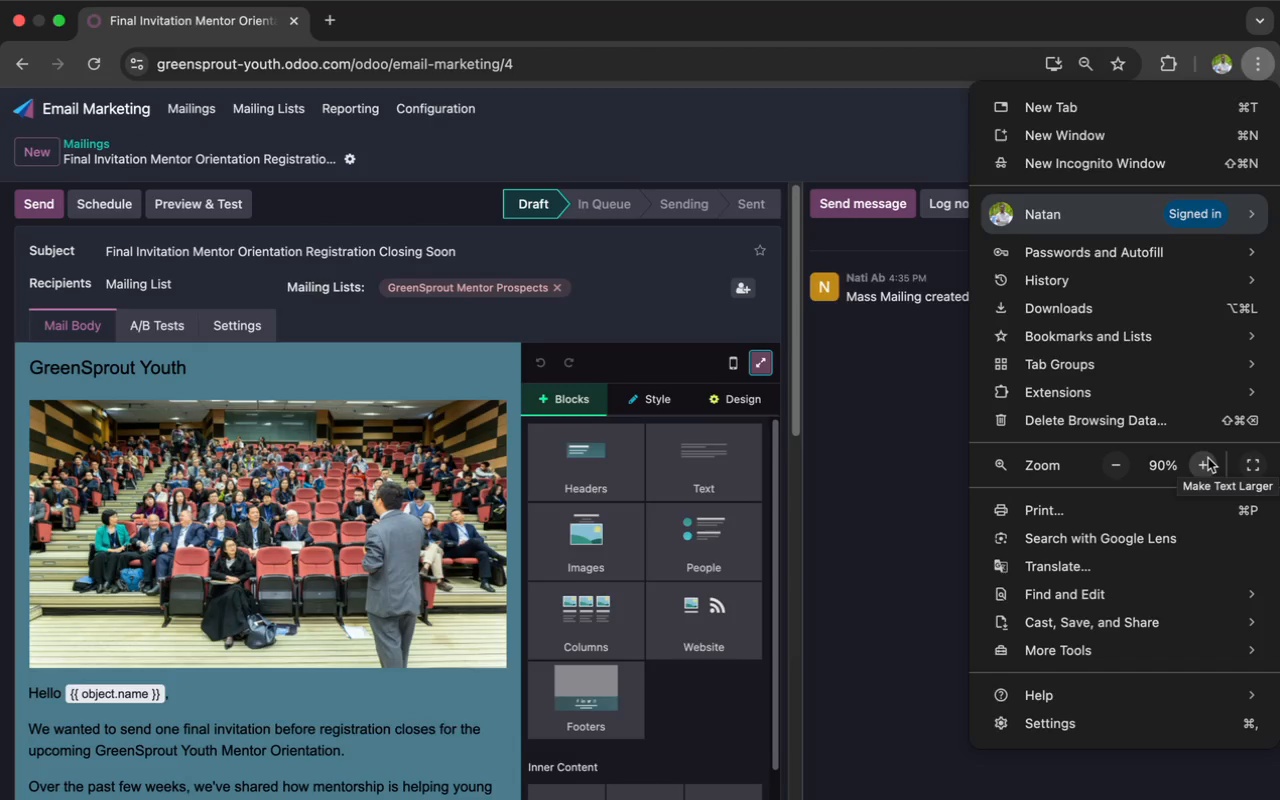 
left_click([1208, 458])
 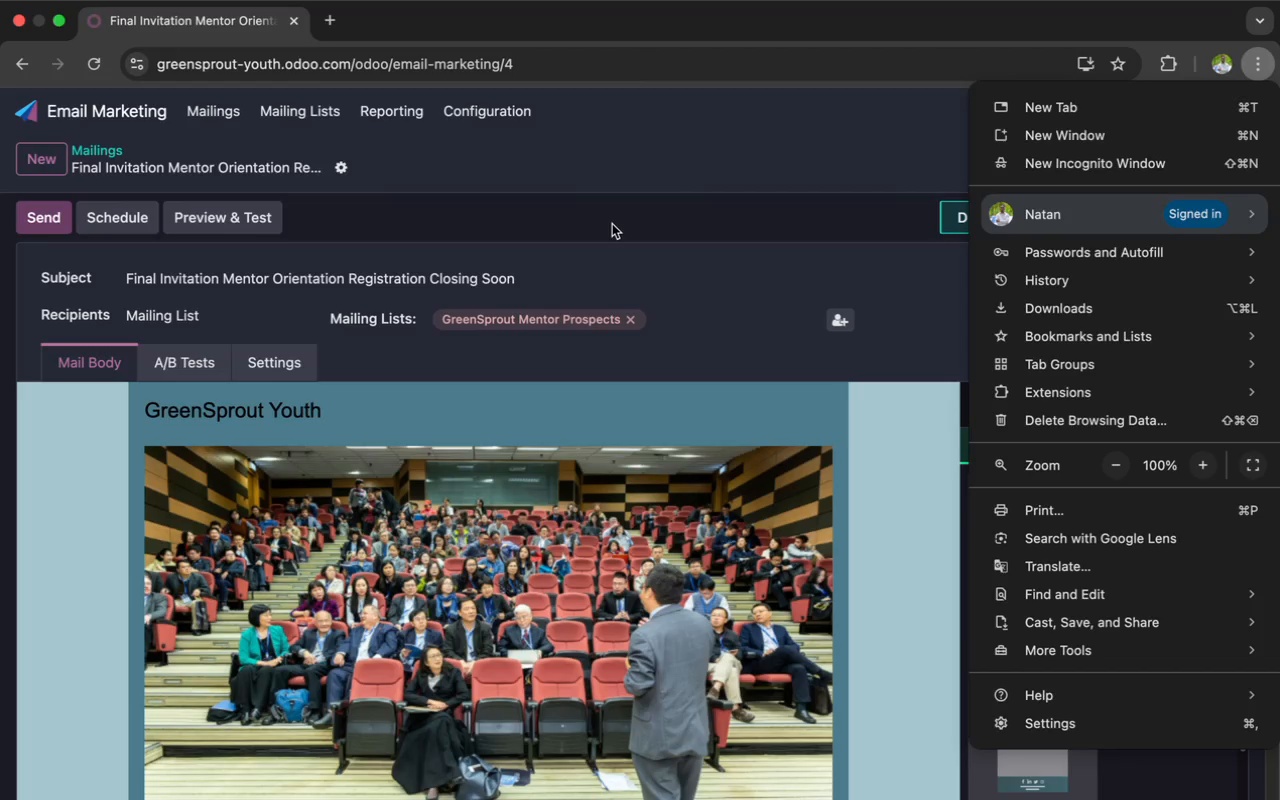 
wait(23.97)
 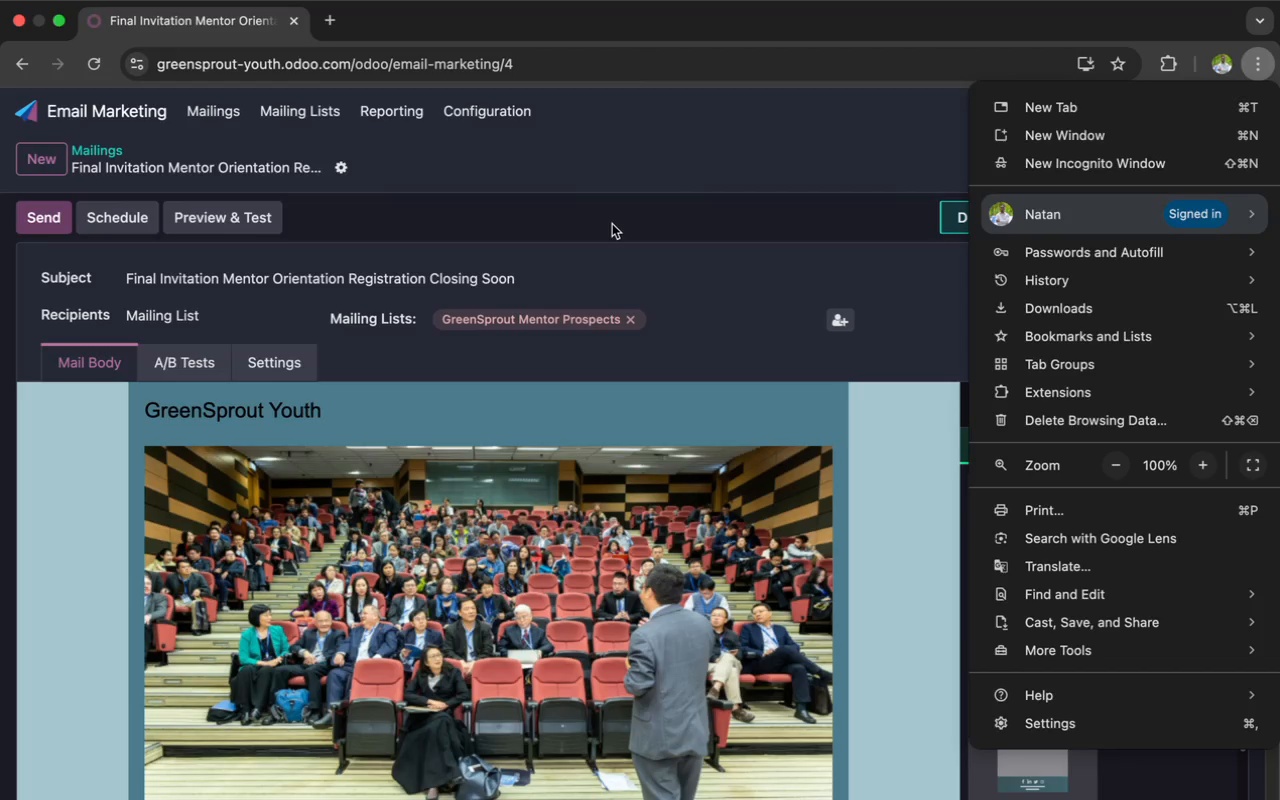 
left_click([320, 115])
 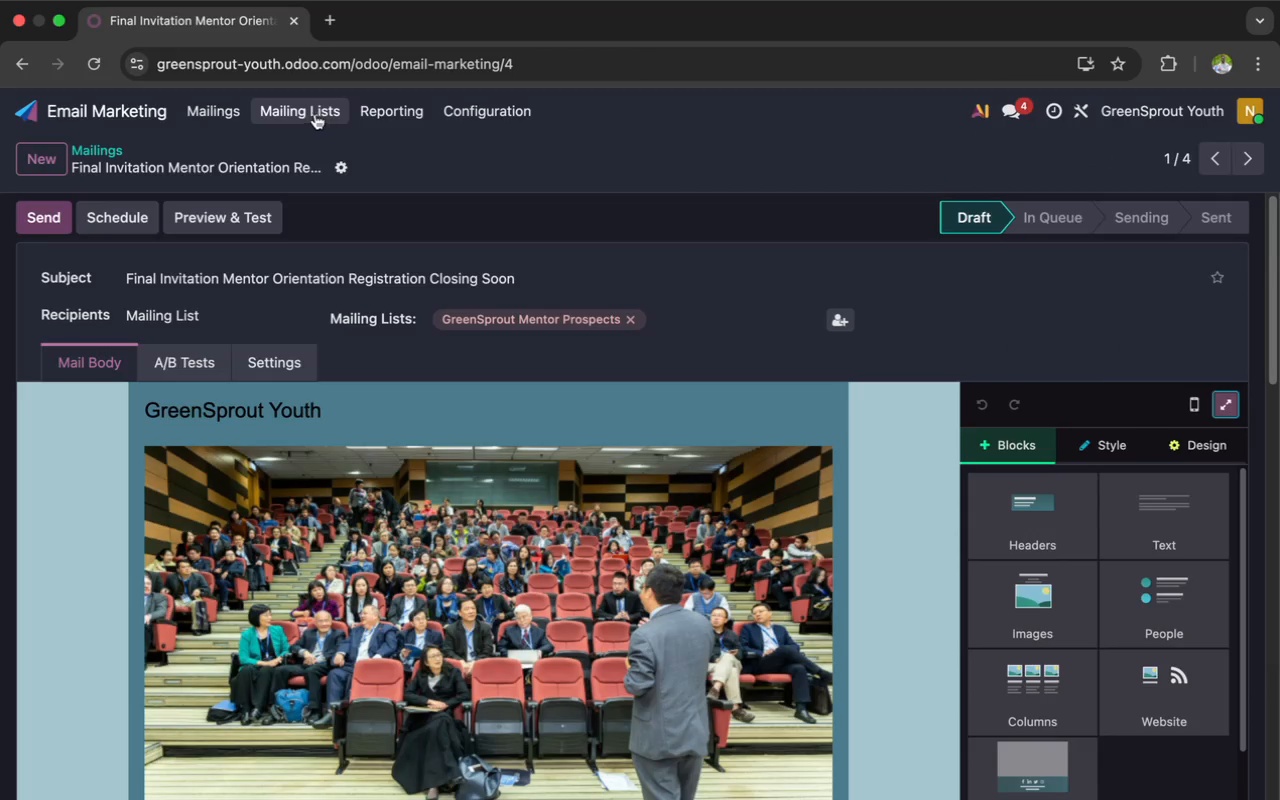 
left_click([314, 113])
 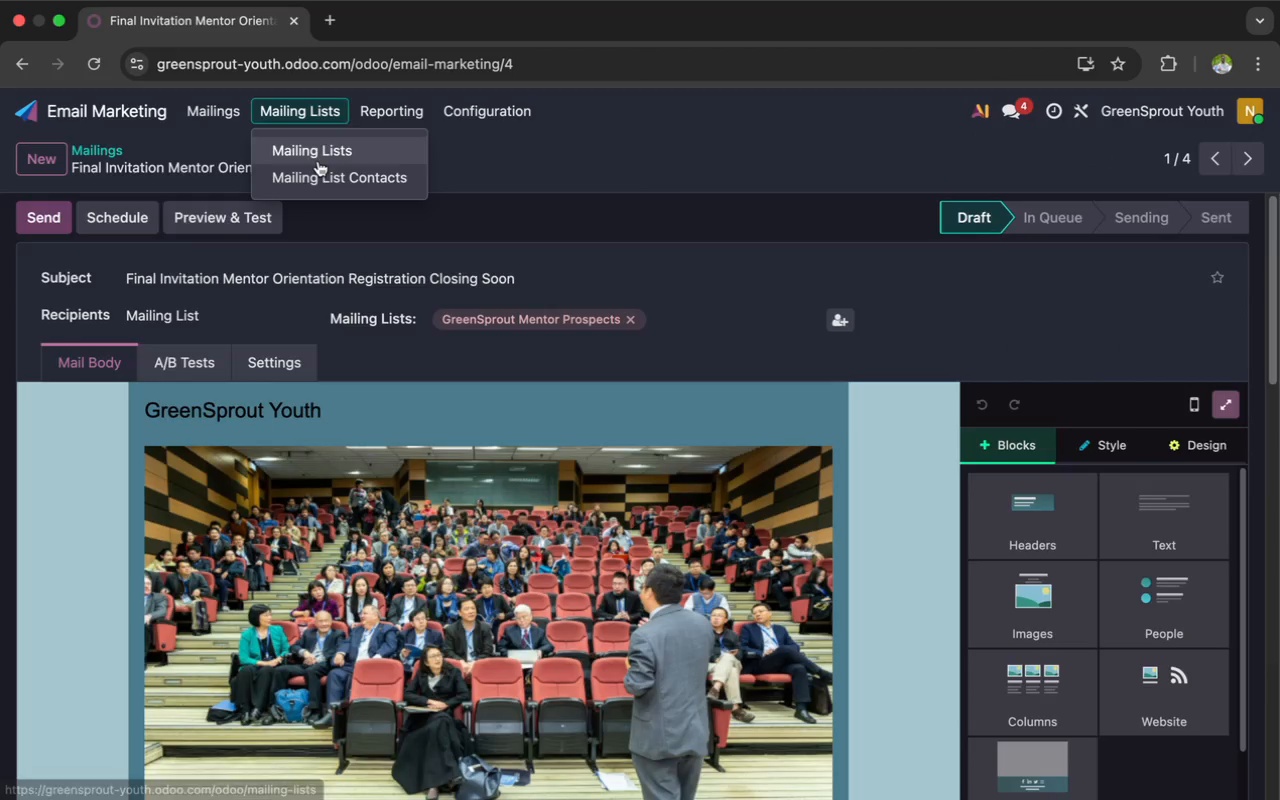 
left_click([318, 161])
 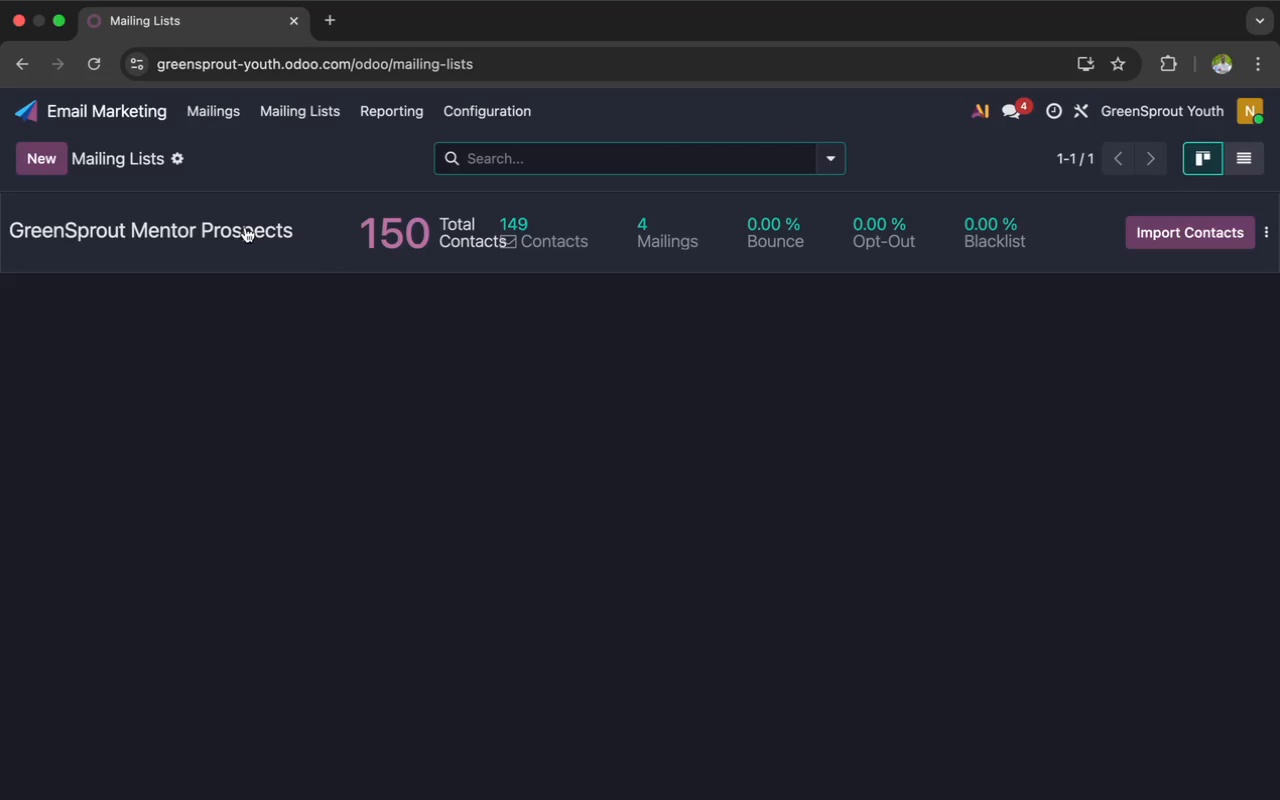 
left_click([246, 228])
 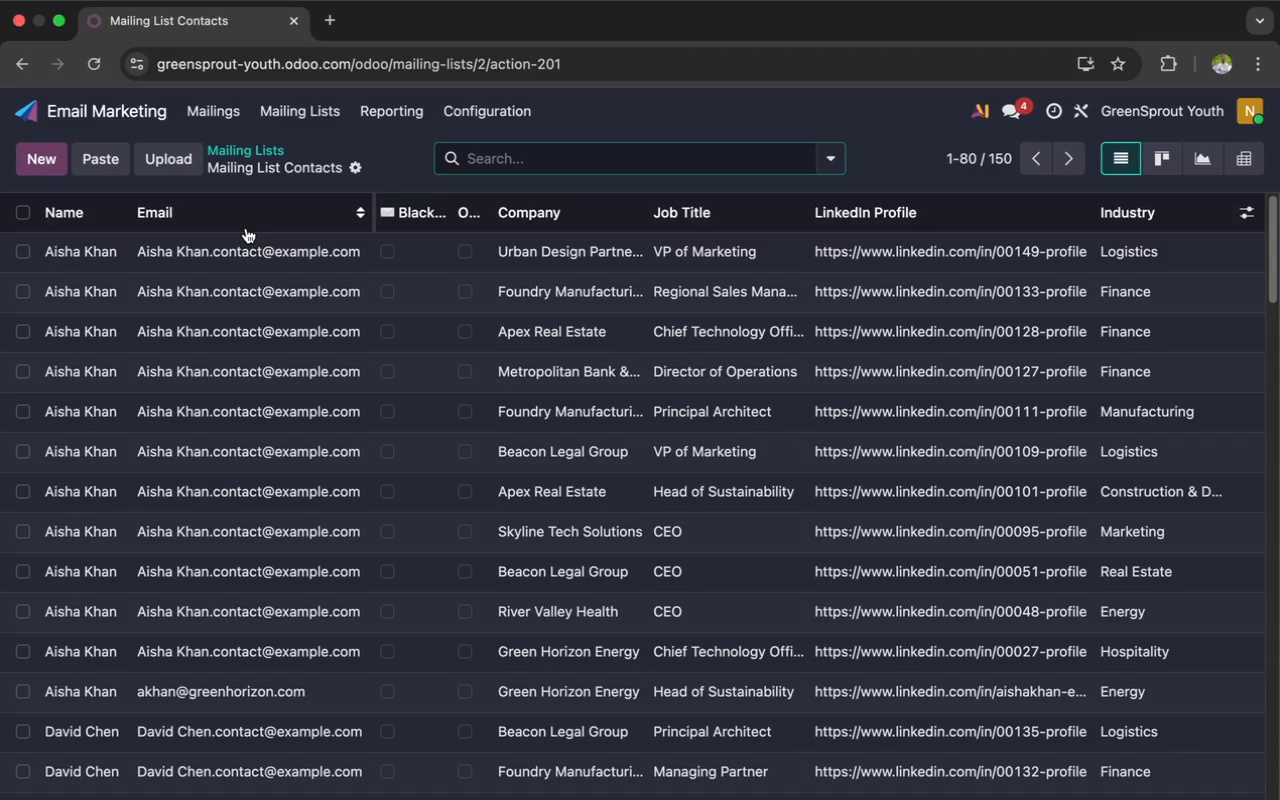 
wait(5.83)
 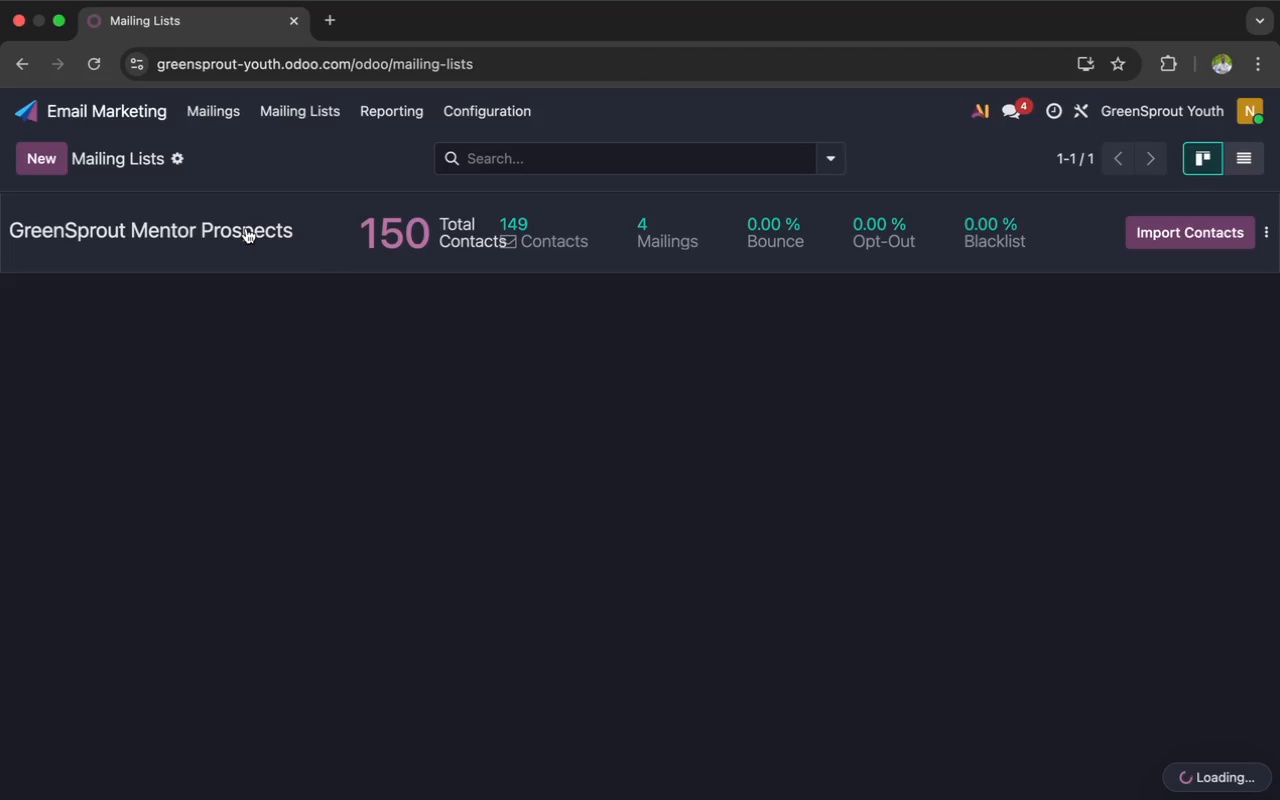 
mouse_move([322, 232])
 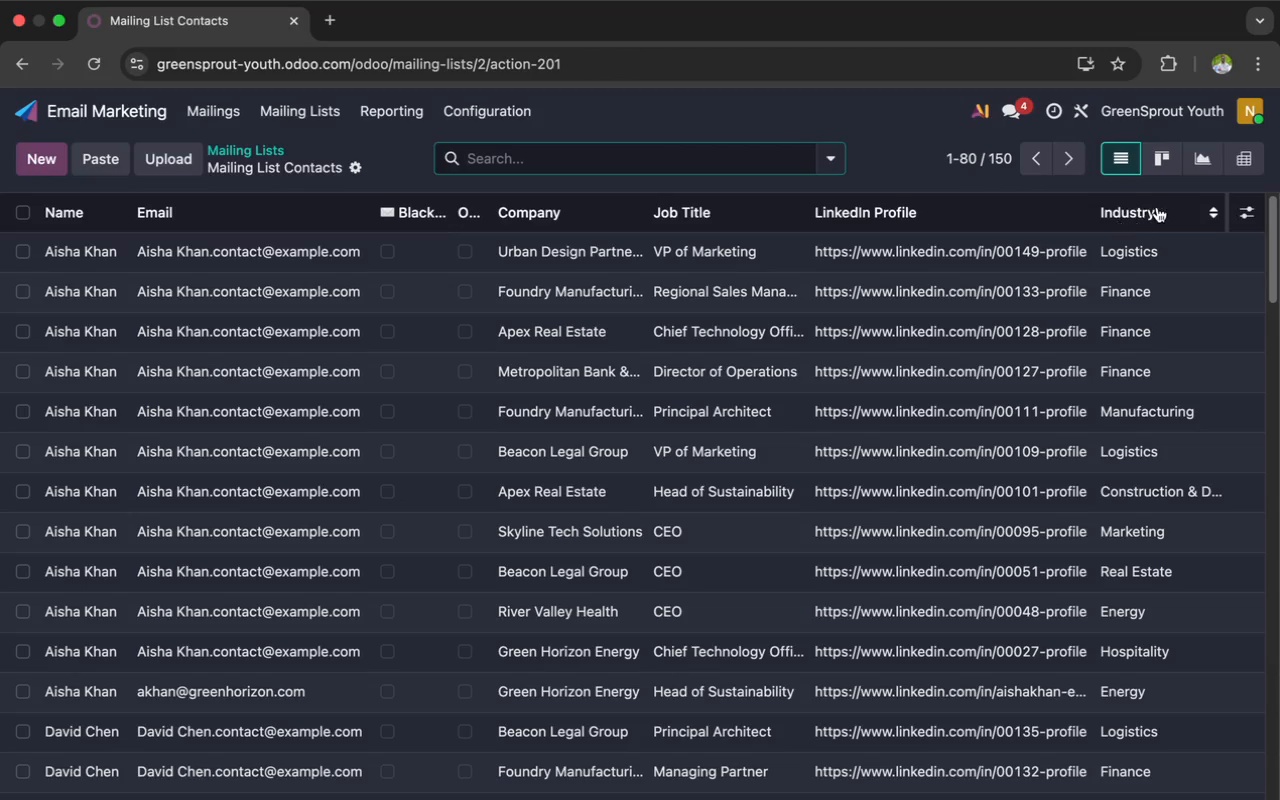 
left_click([1245, 211])
 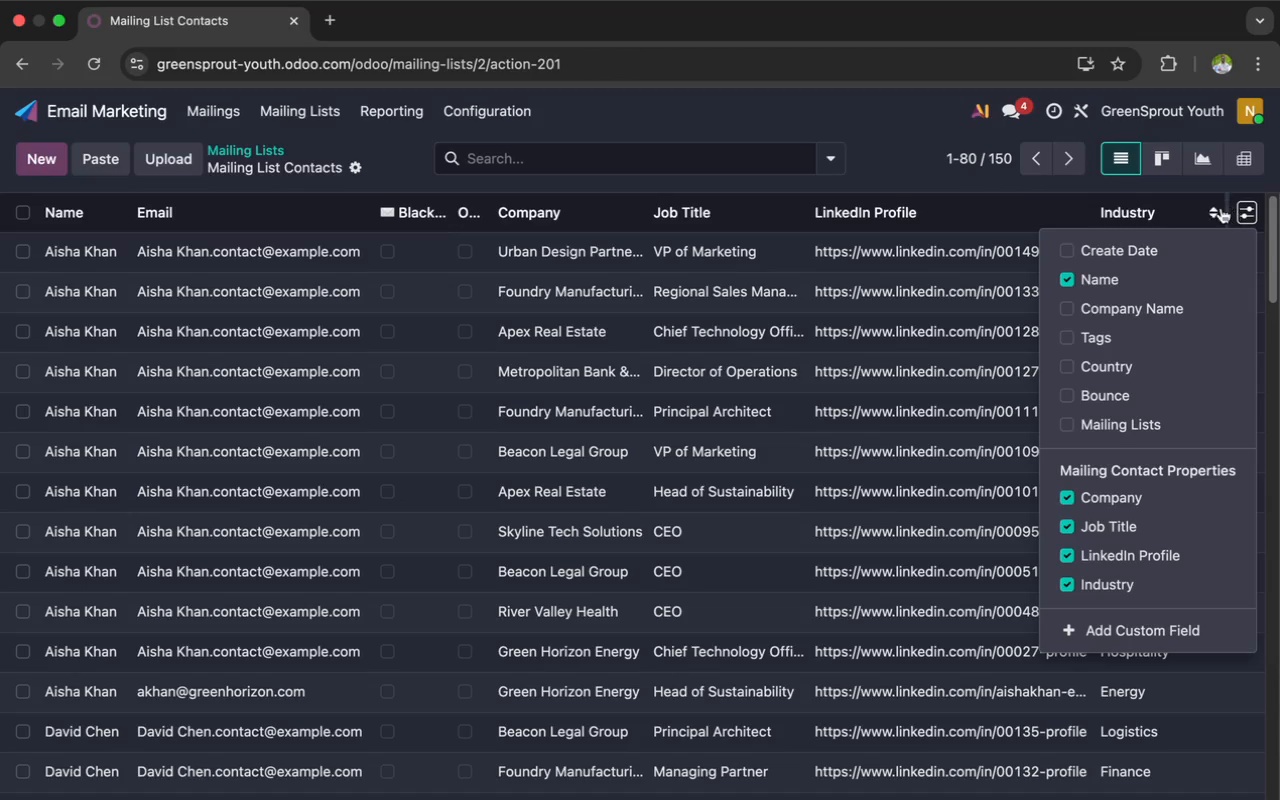 
wait(8.72)
 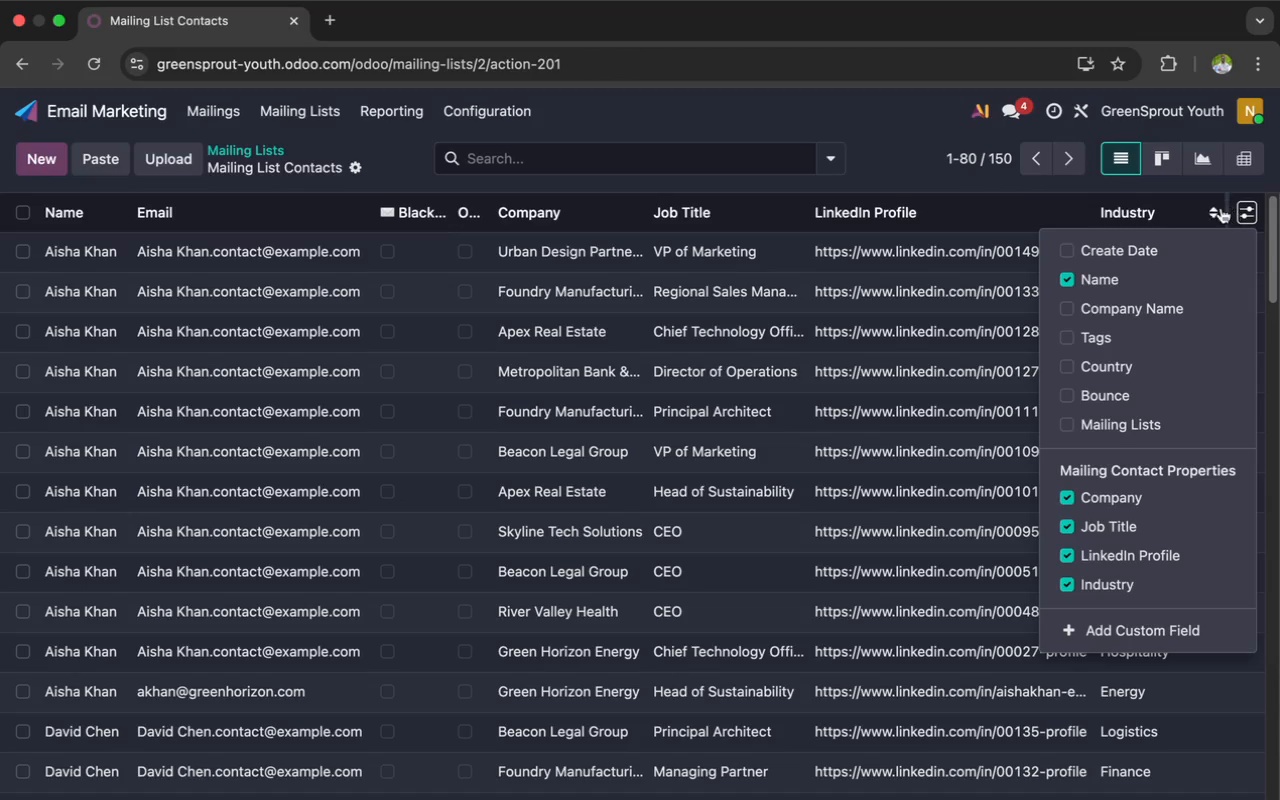 
left_click([1011, 215])
 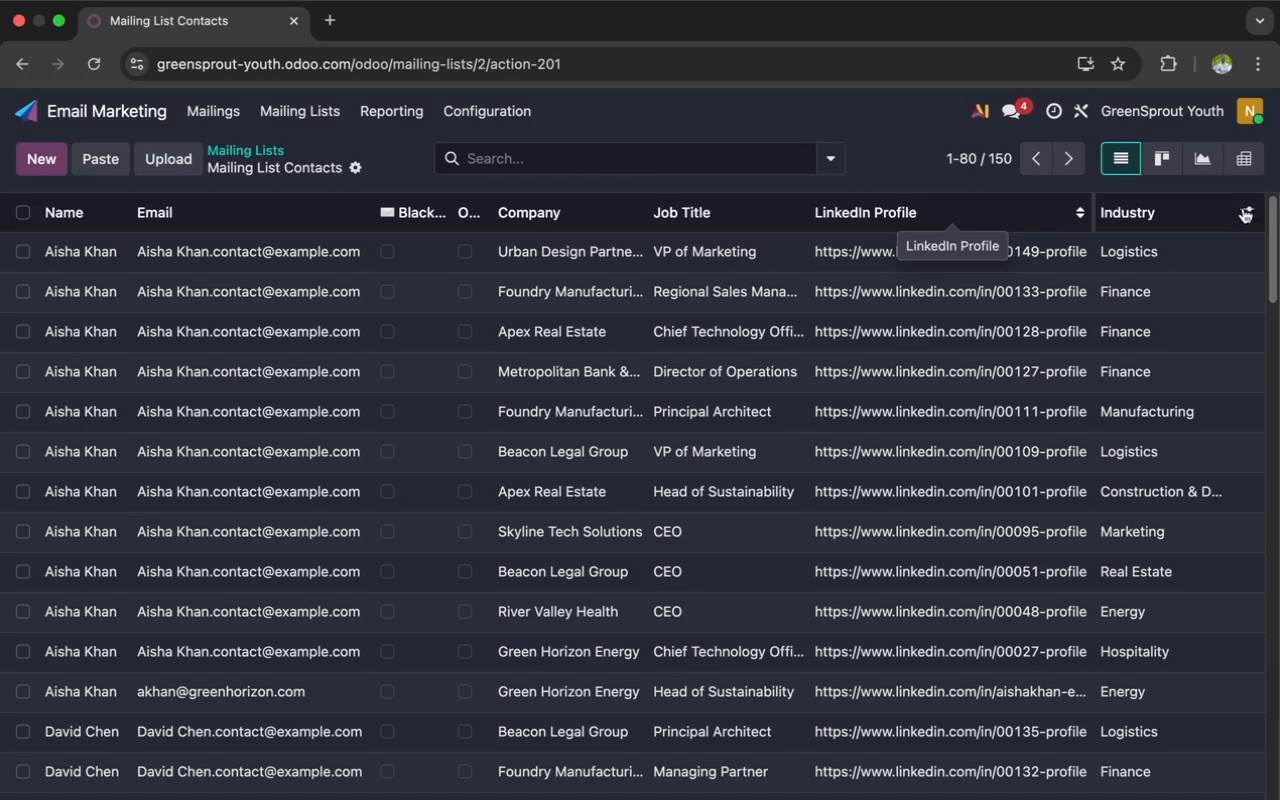 
mouse_move([1232, 176])
 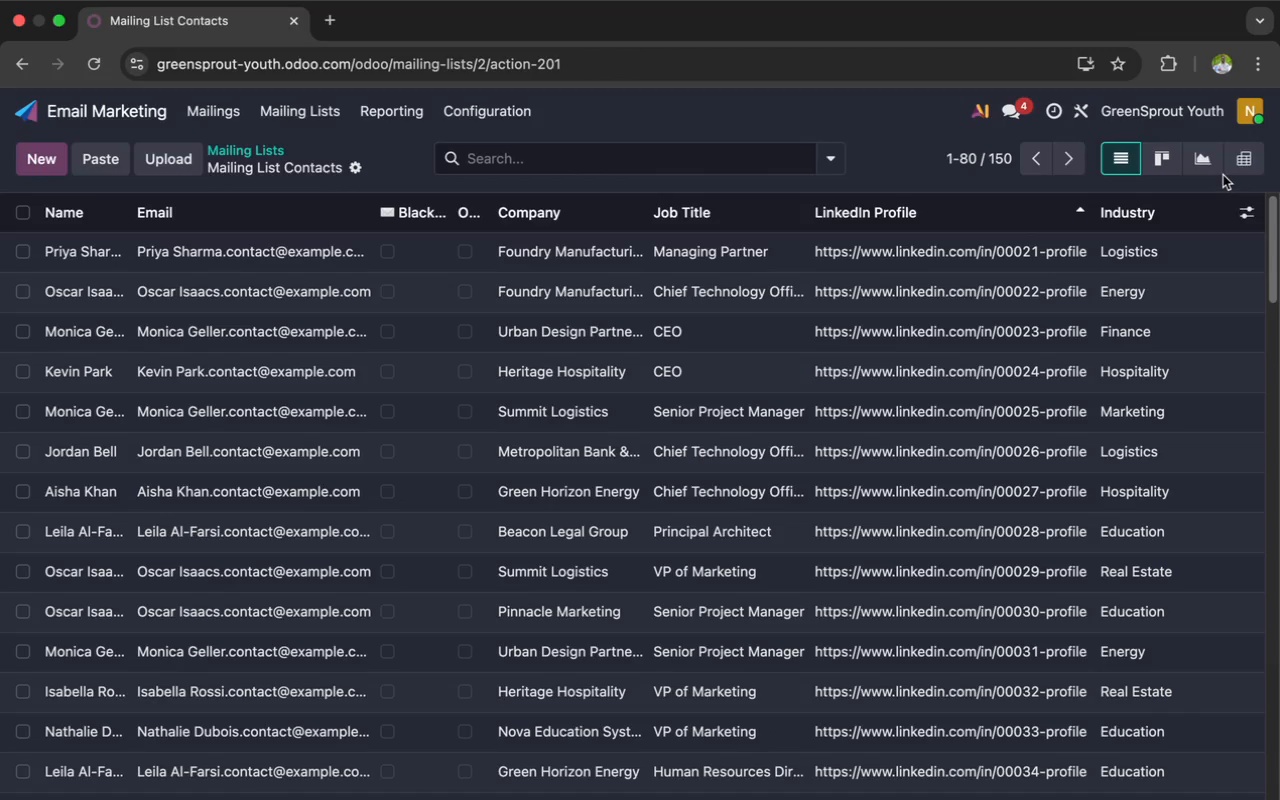 
mouse_move([1205, 175])
 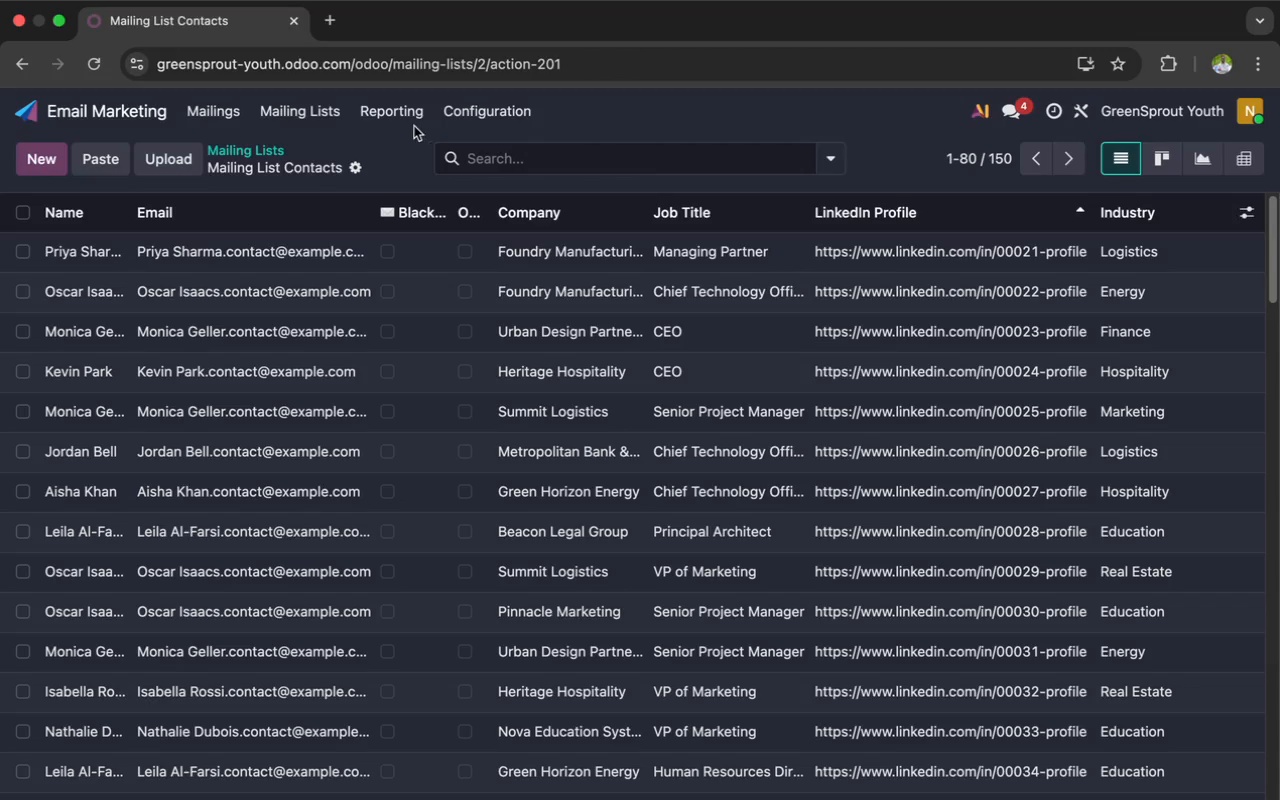 
left_click([403, 114])
 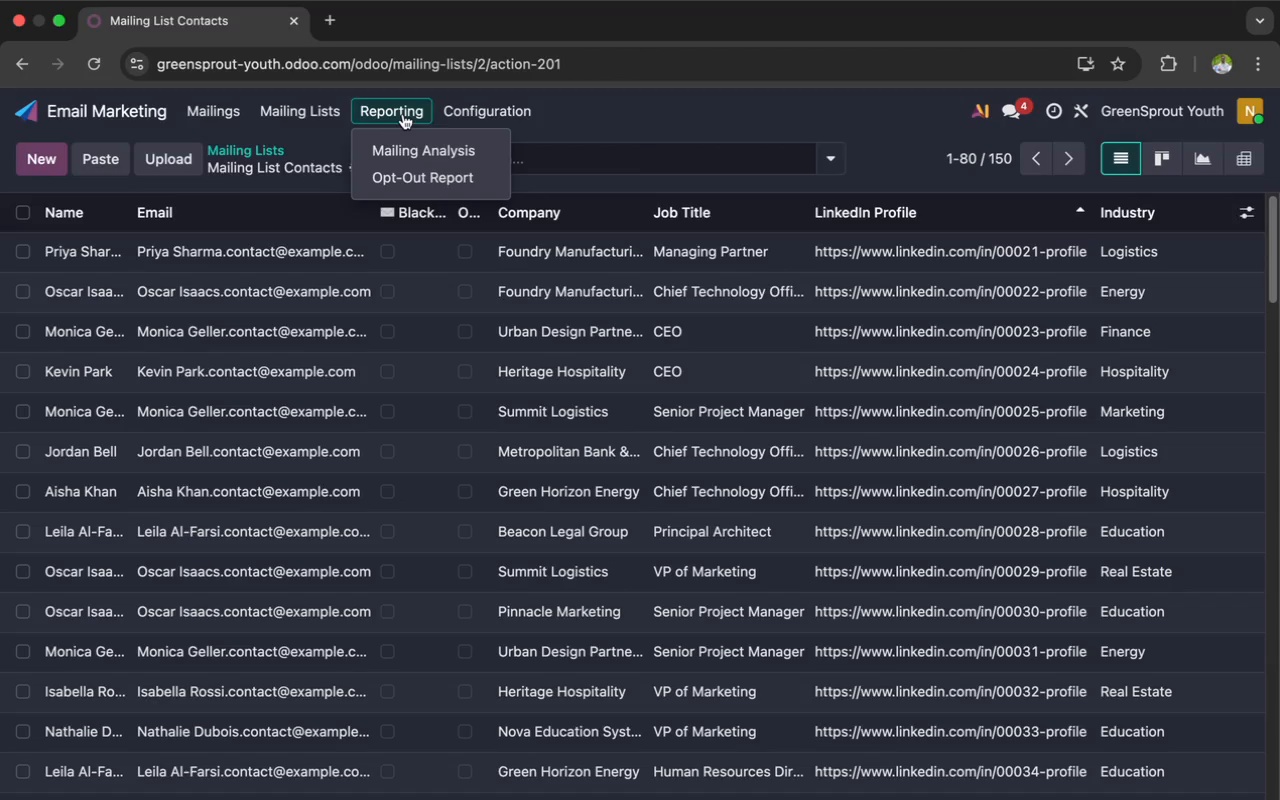 
wait(25.16)
 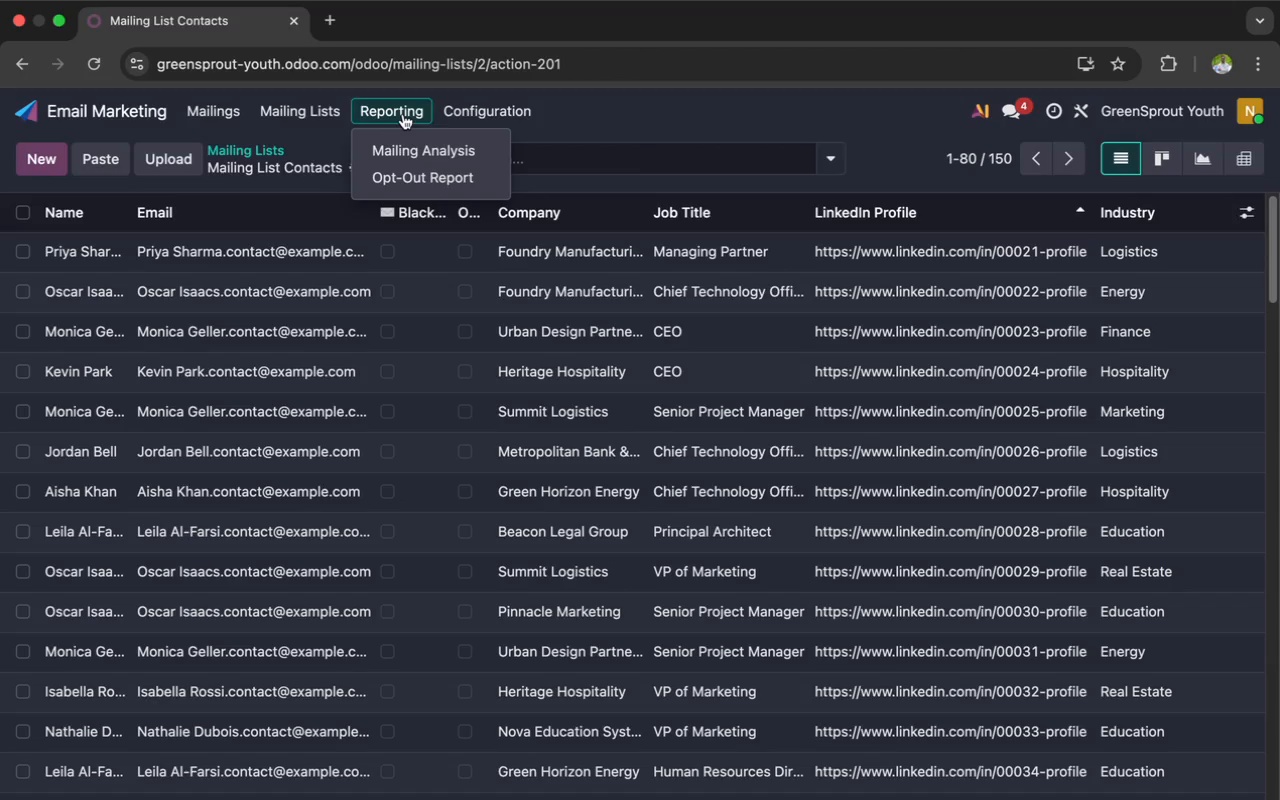 
left_click([444, 154])
 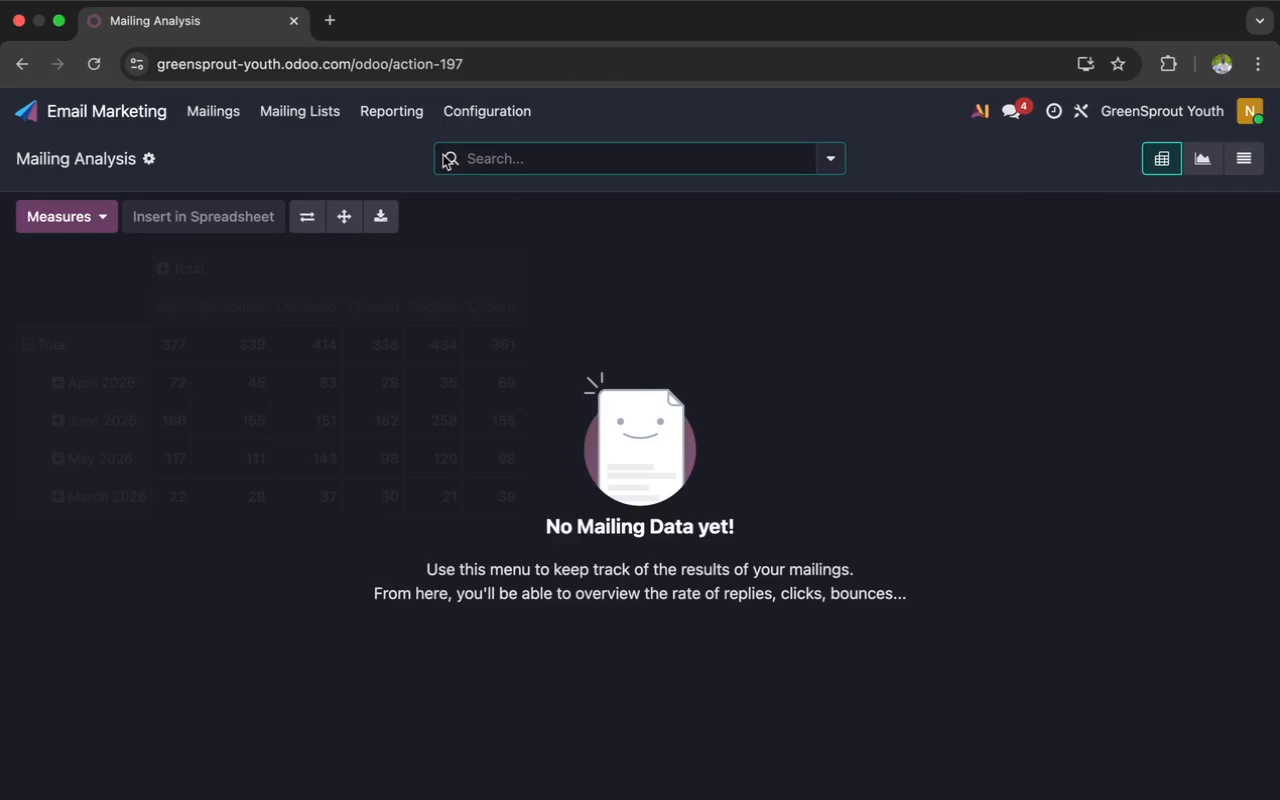 
wait(7.19)
 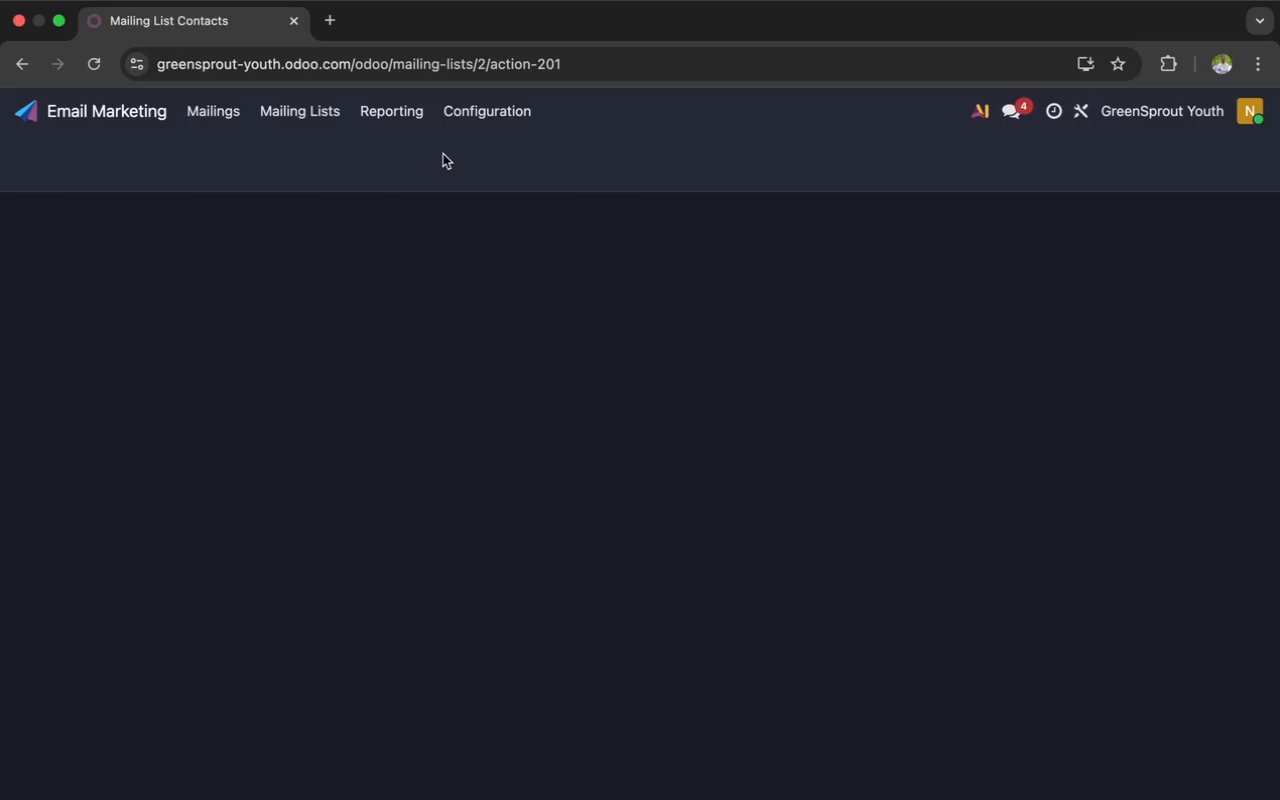 
left_click([388, 112])
 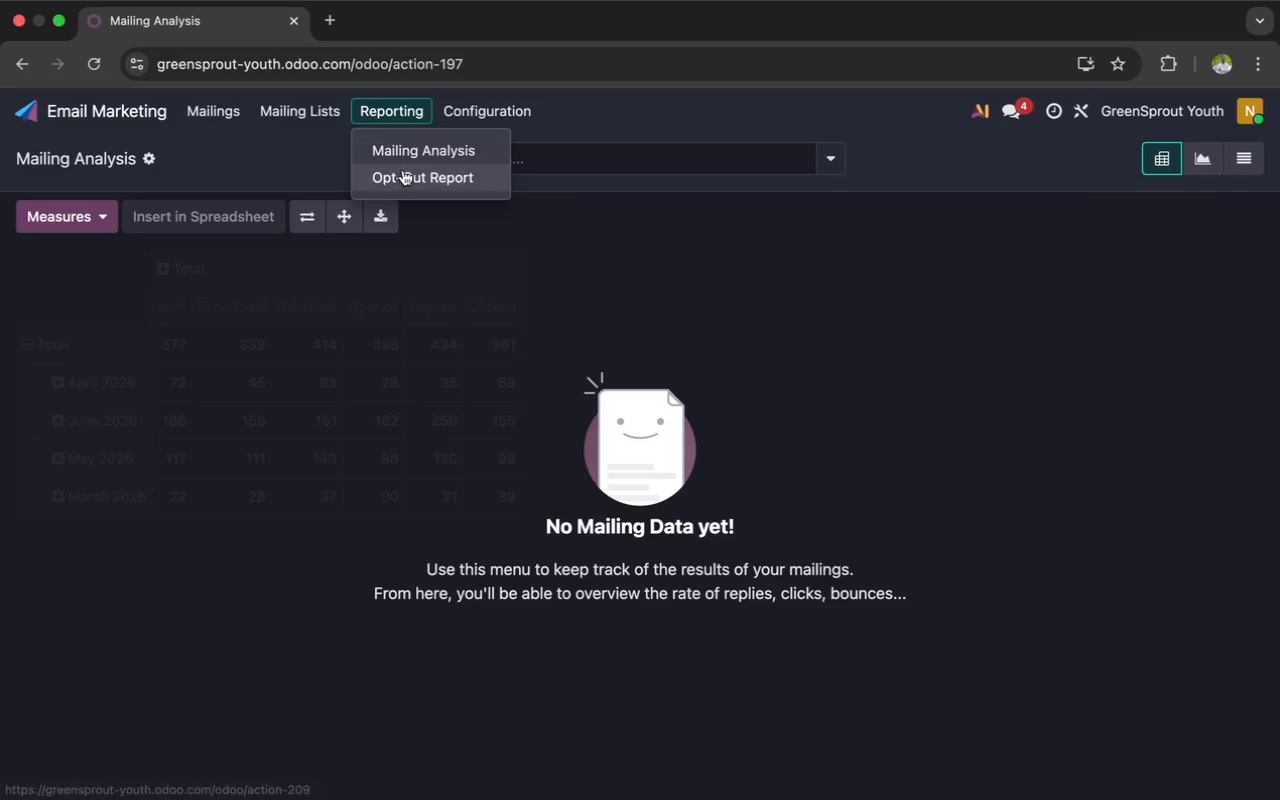 
left_click([403, 175])
 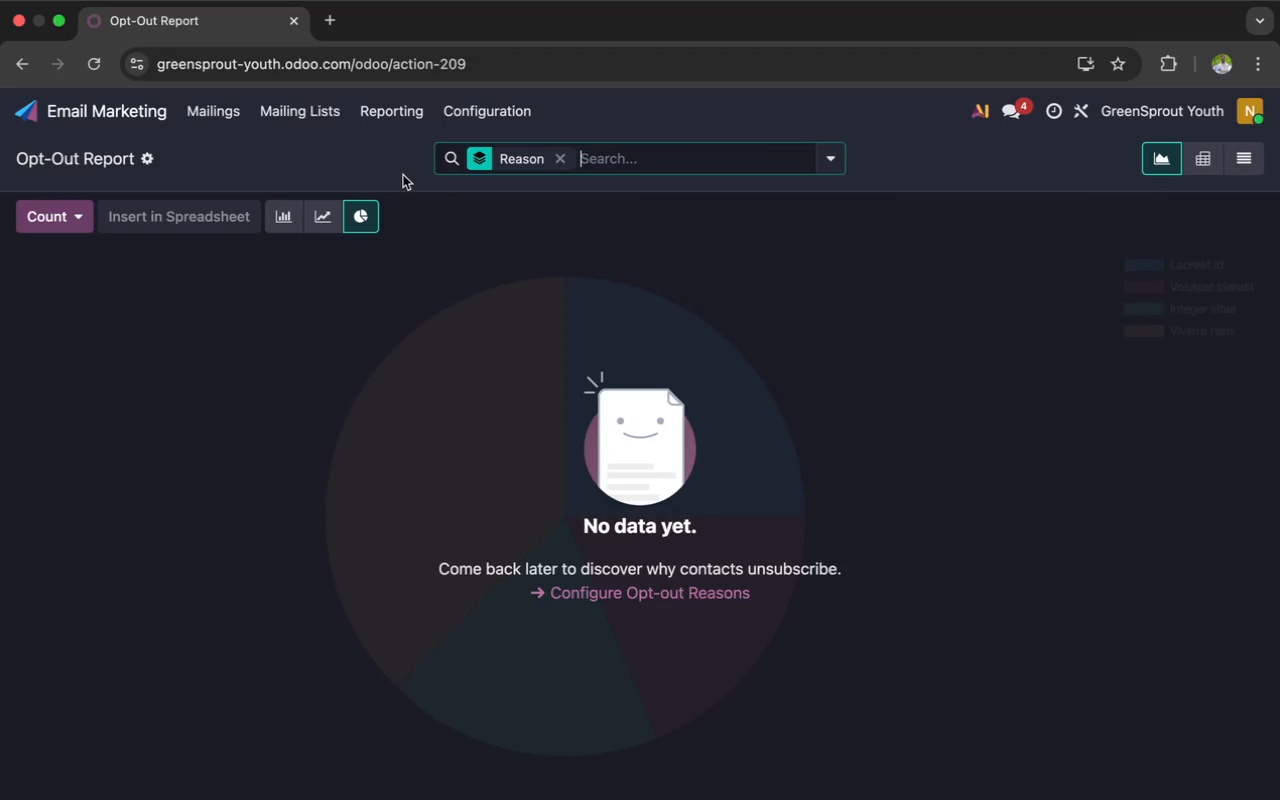 
wait(9.41)
 